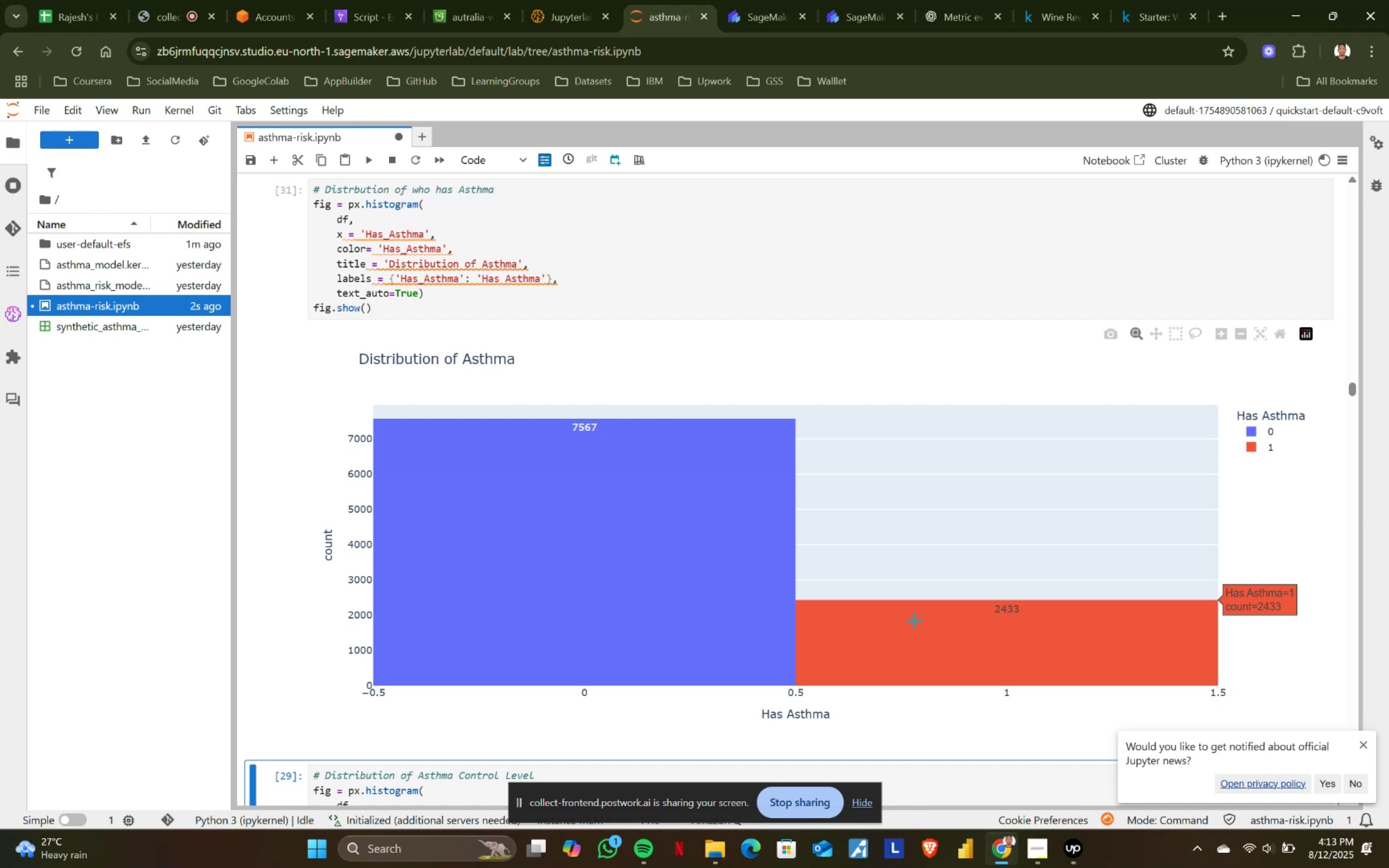 
wait(45.81)
 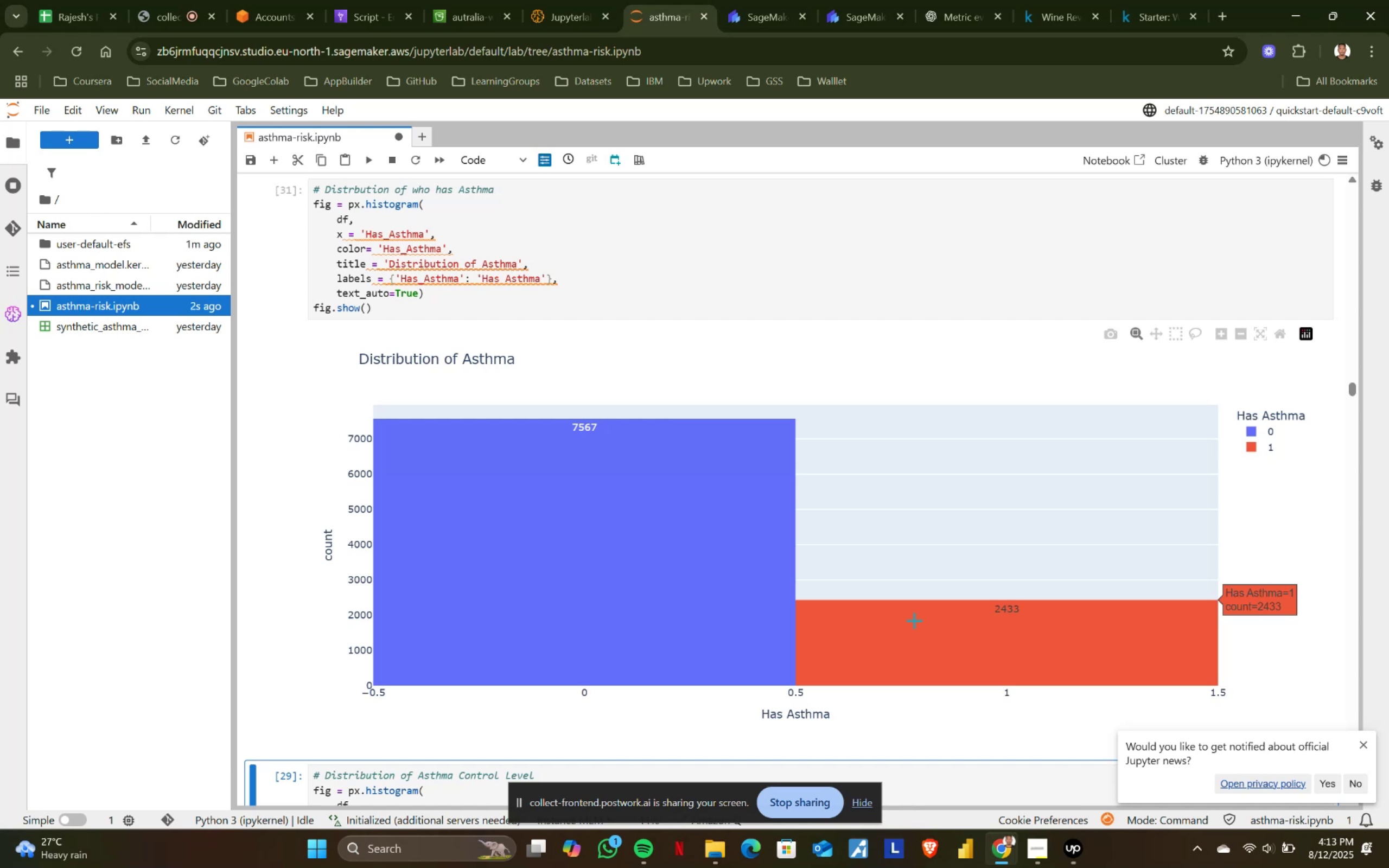 
key(Shift+ShiftRight)
 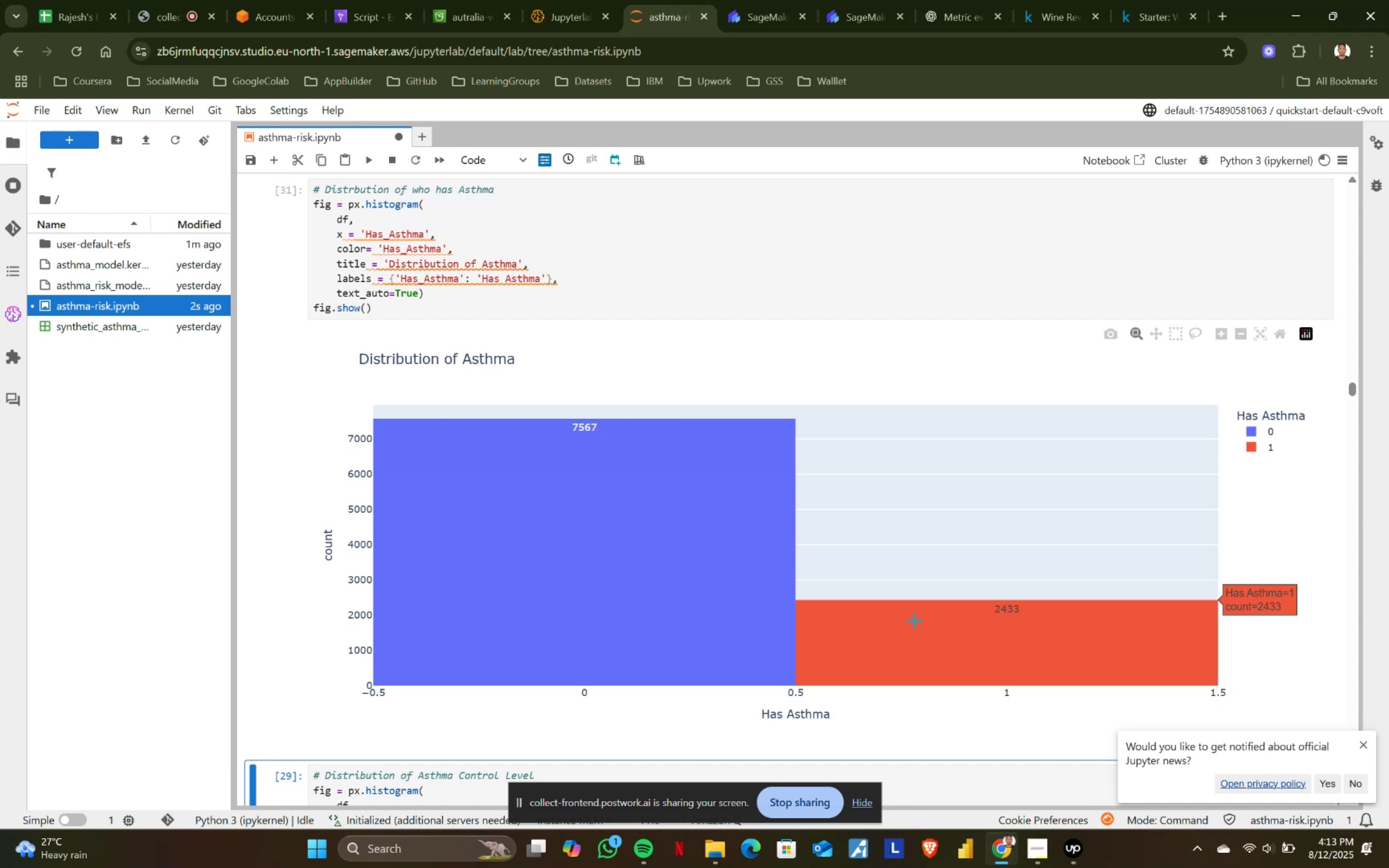 
key(Shift+Enter)
 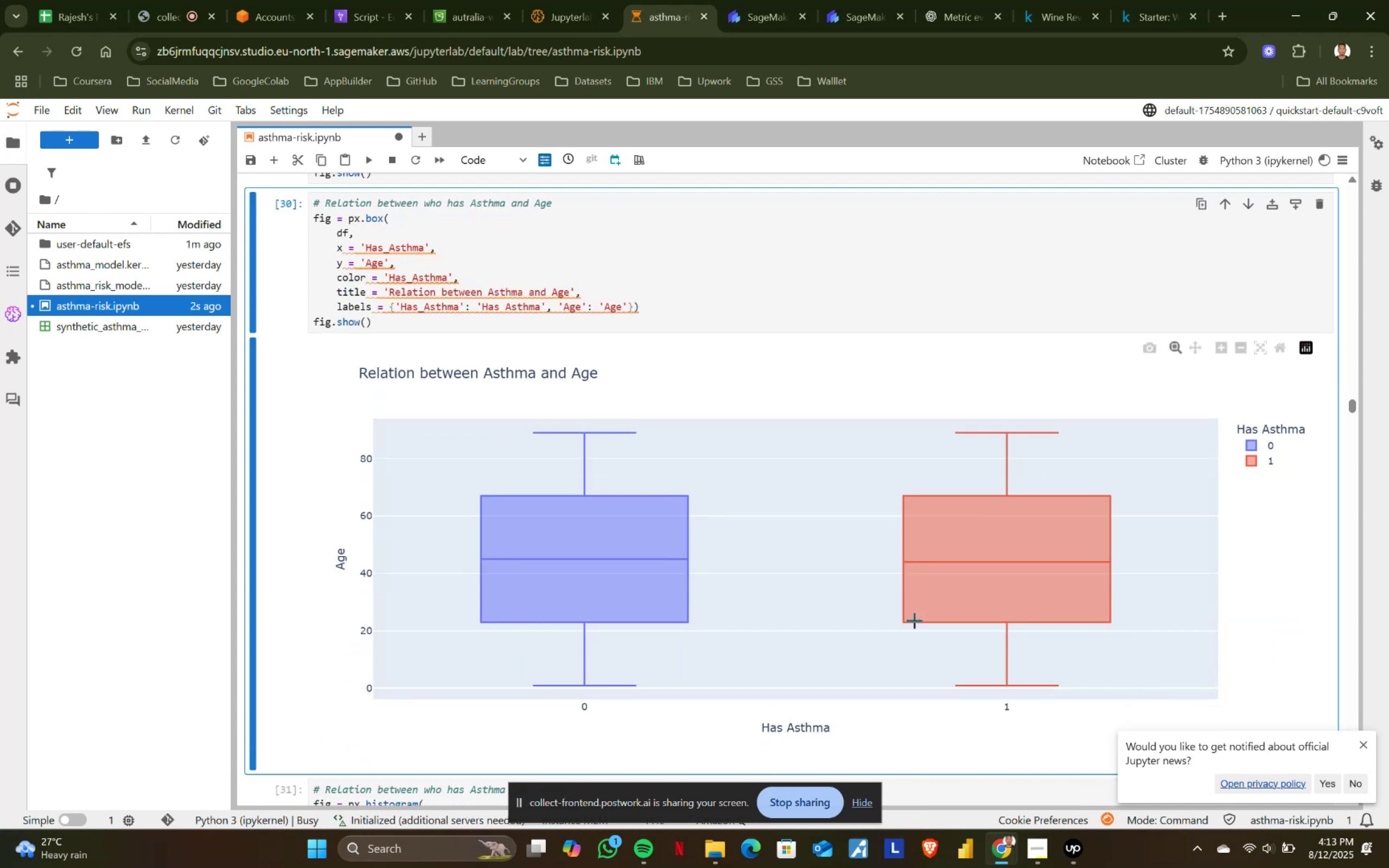 
scroll: coordinate [914, 620], scroll_direction: up, amount: 4.0
 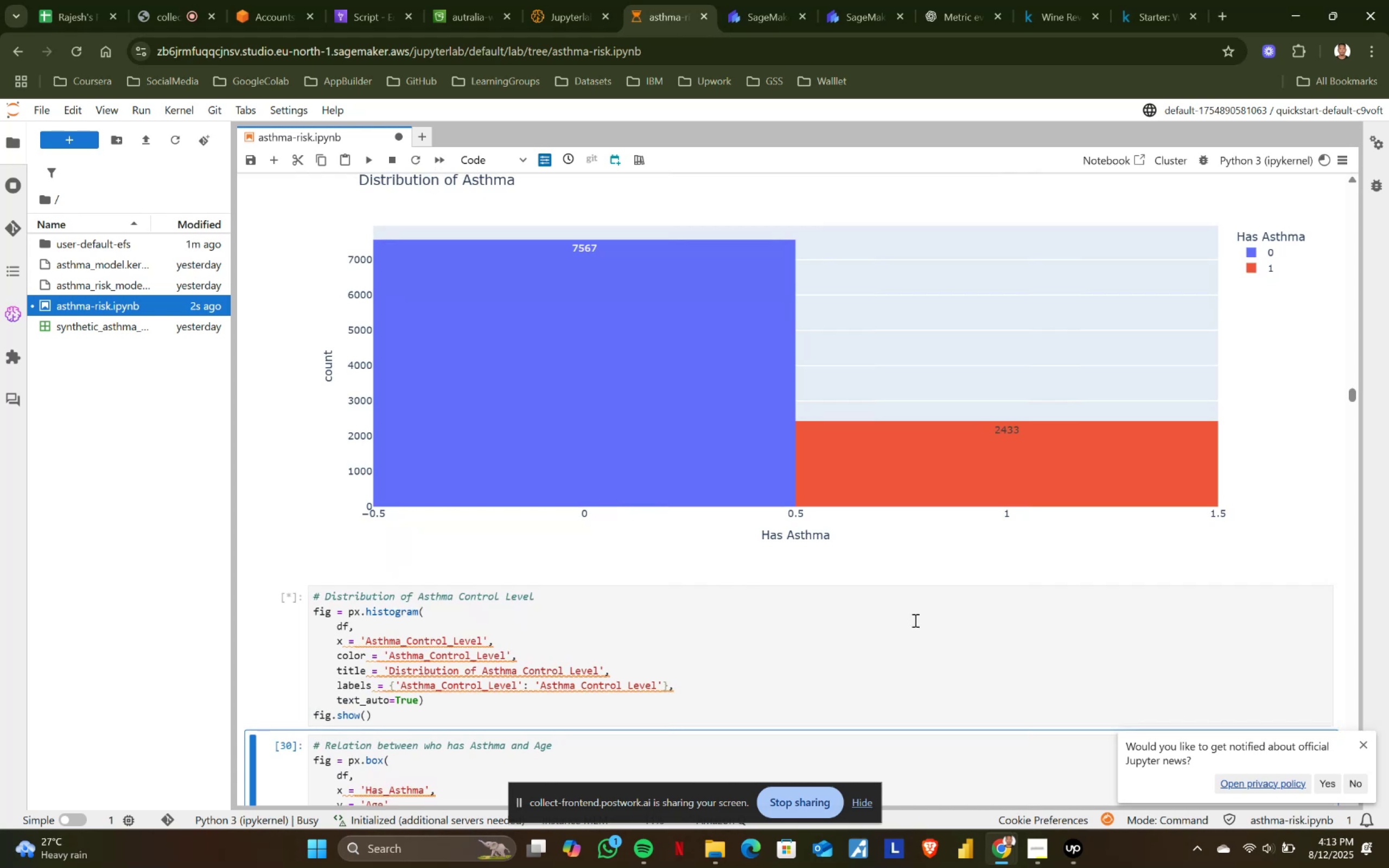 
scroll: coordinate [914, 620], scroll_direction: down, amount: 1.0
 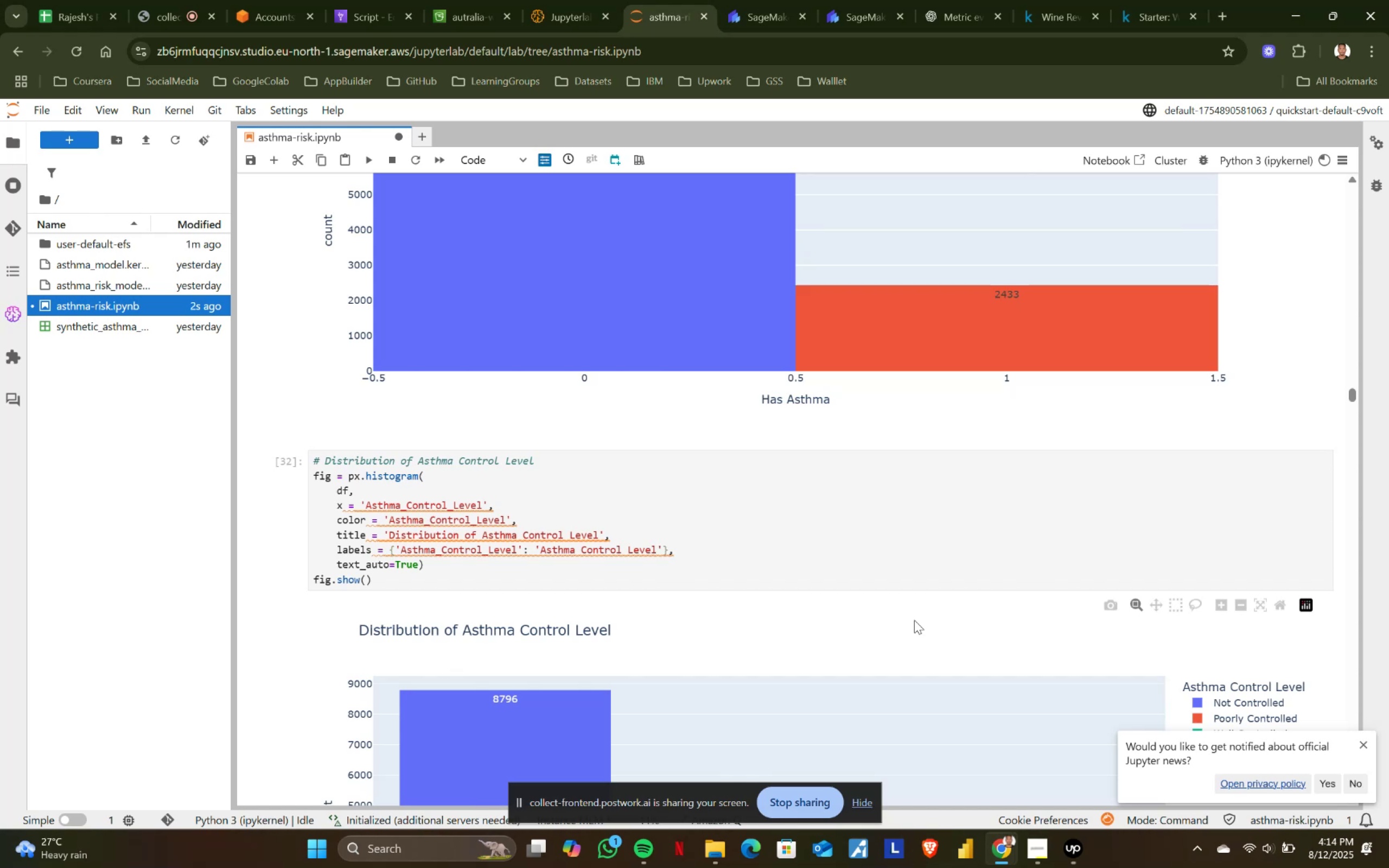 
wait(45.22)
 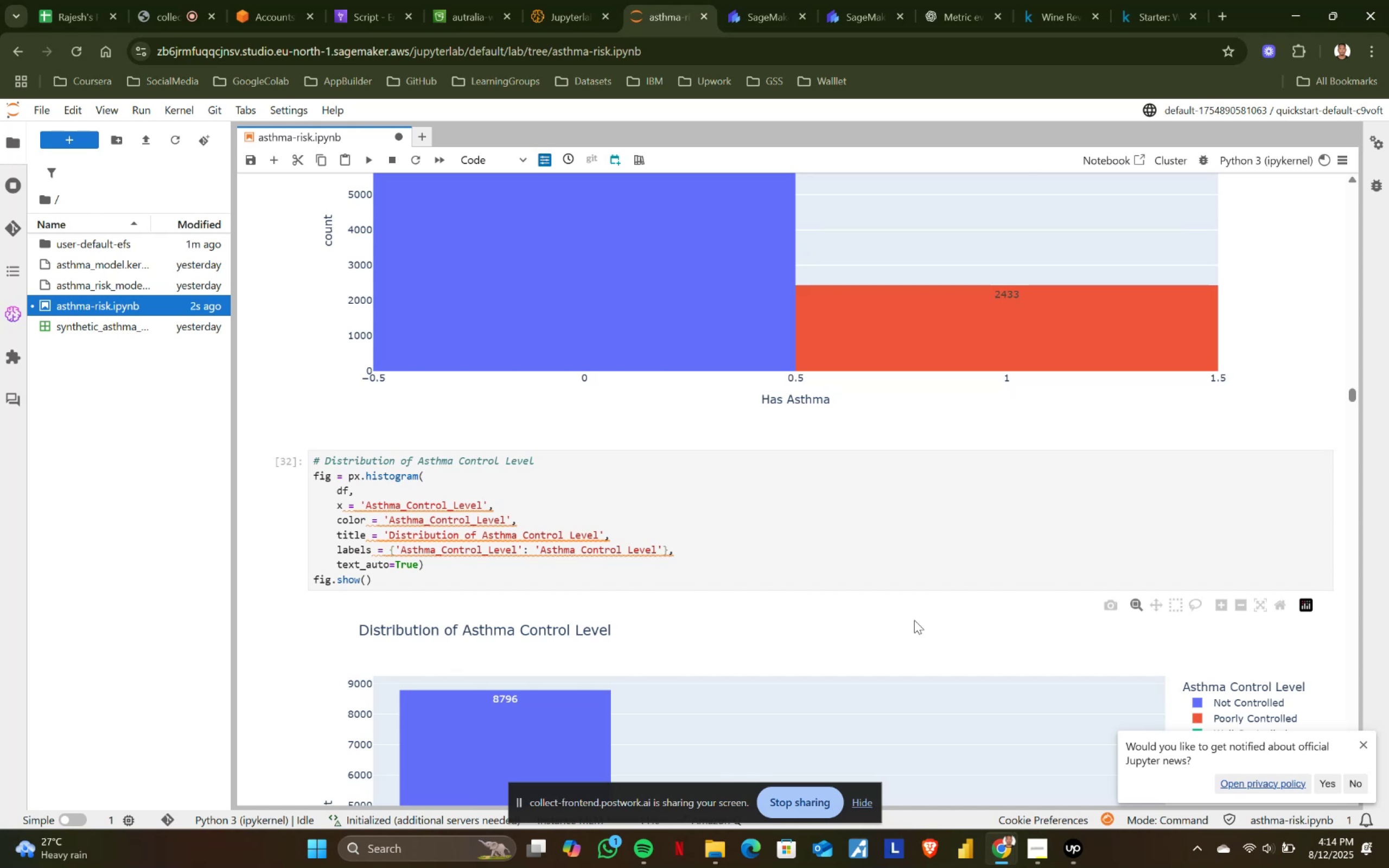 
scroll: coordinate [914, 620], scroll_direction: down, amount: 4.0
 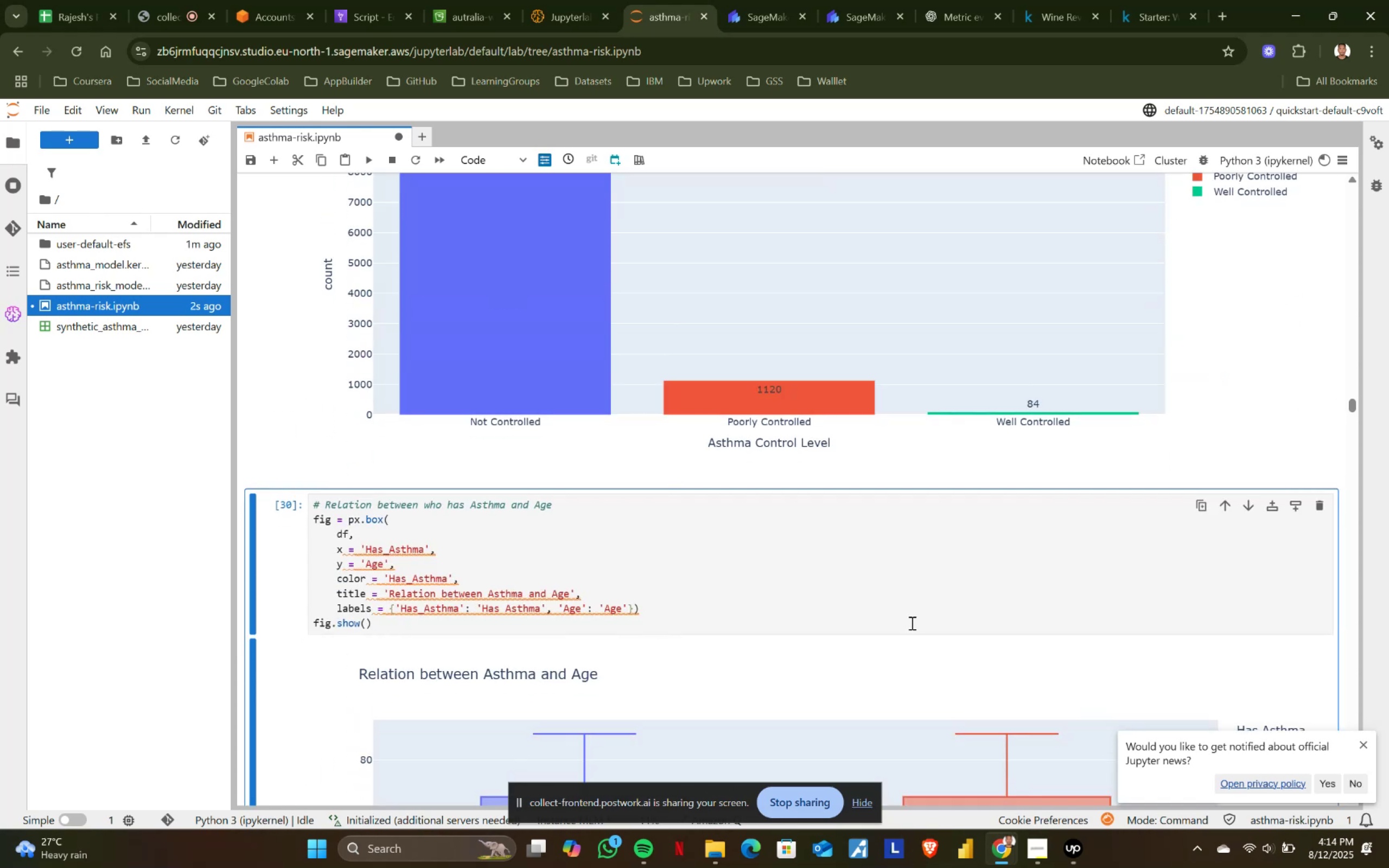 
scroll: coordinate [832, 476], scroll_direction: up, amount: 1.0
 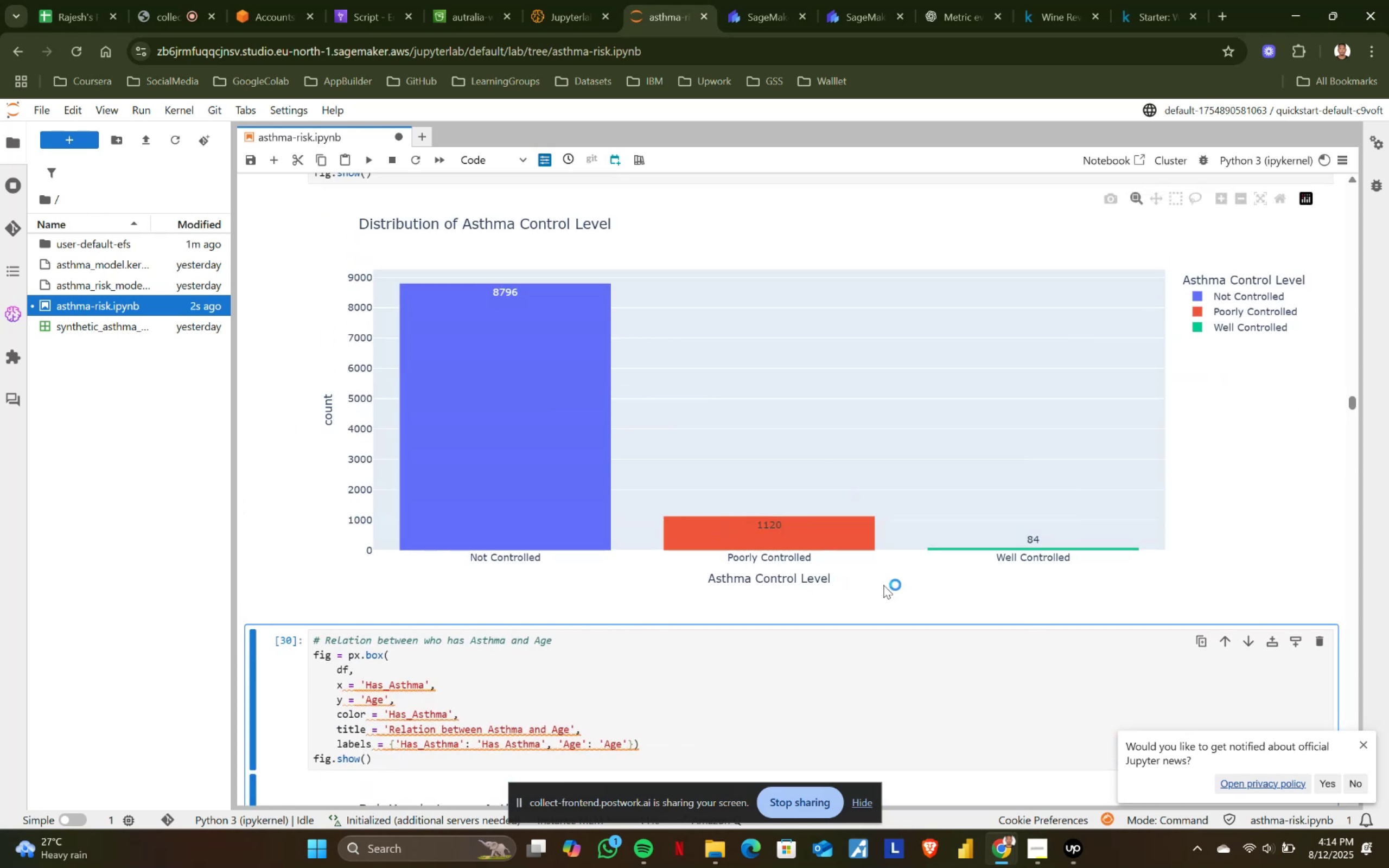 
scroll: coordinate [893, 584], scroll_direction: down, amount: 1.0
 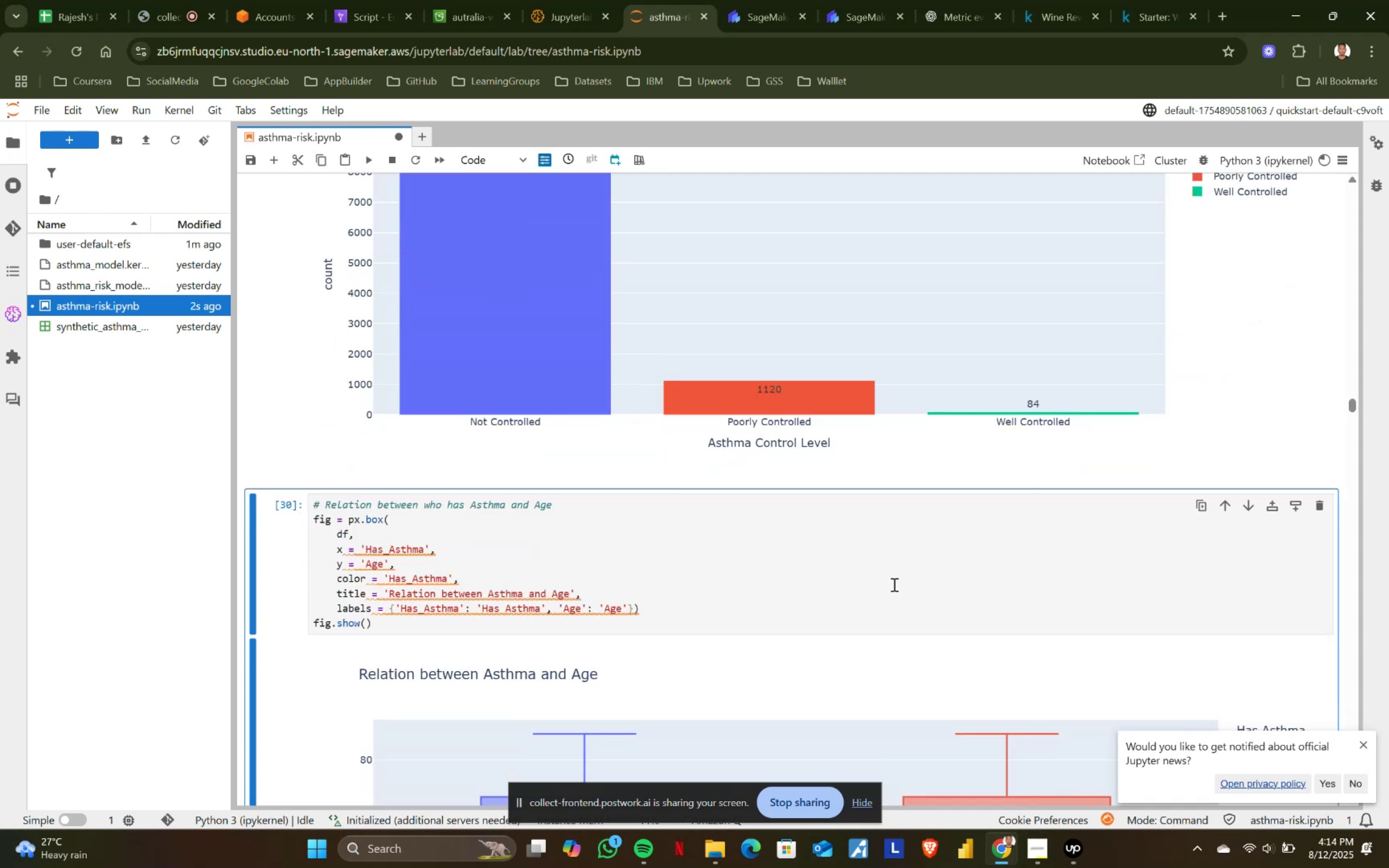 
key(Shift+Enter)
 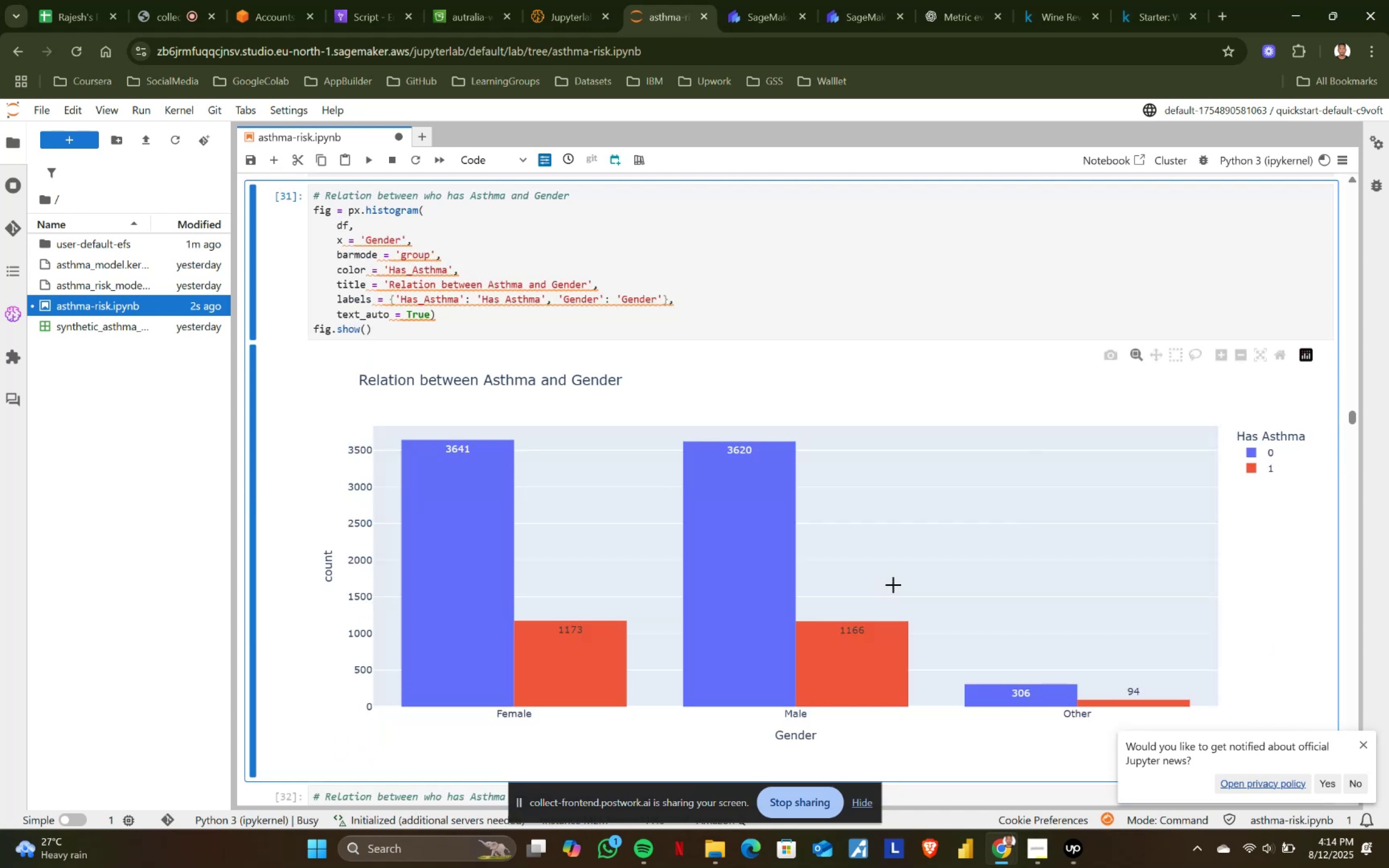 
key(Shift+ShiftRight)
 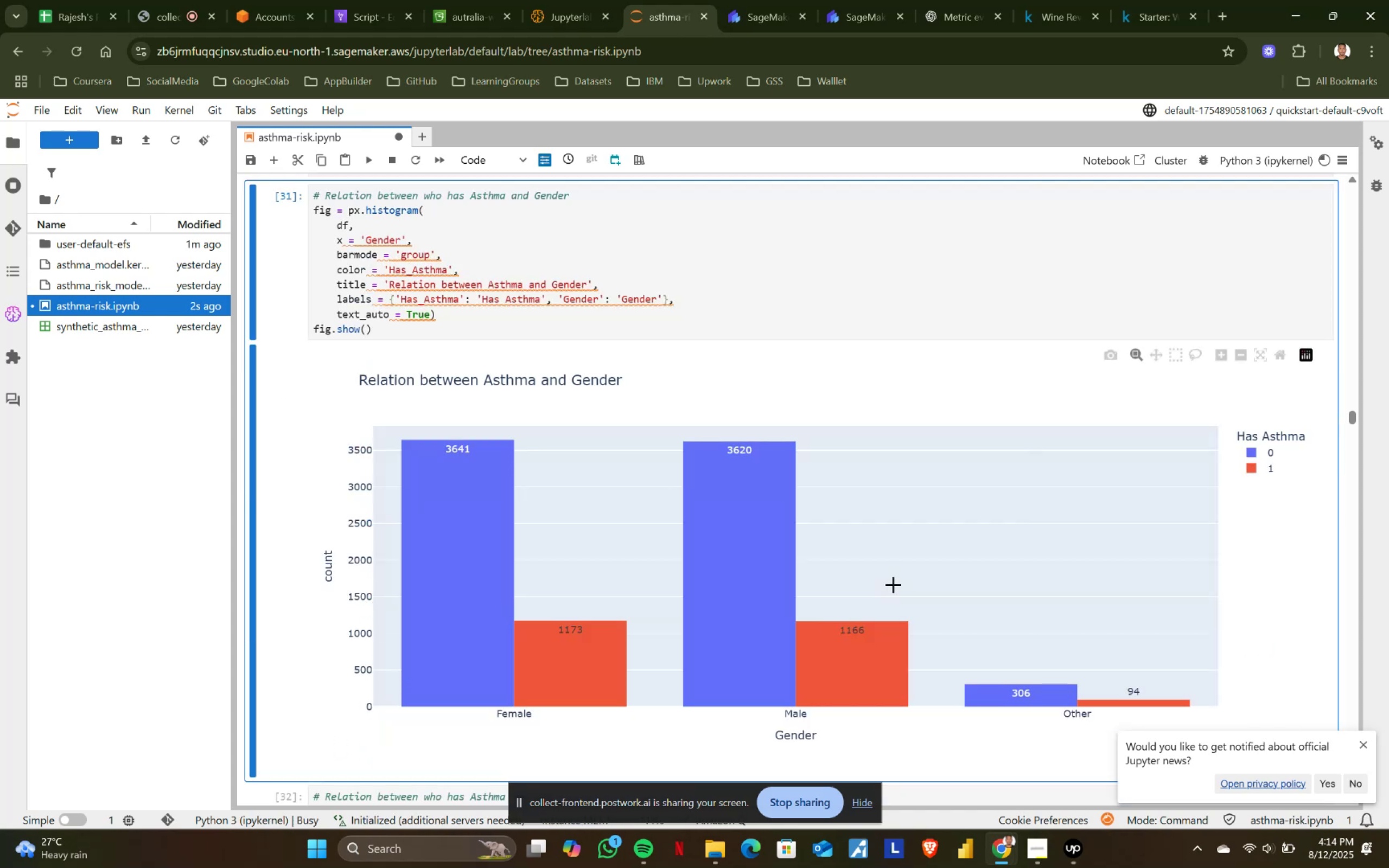 
scroll: coordinate [893, 584], scroll_direction: none, amount: 0.0
 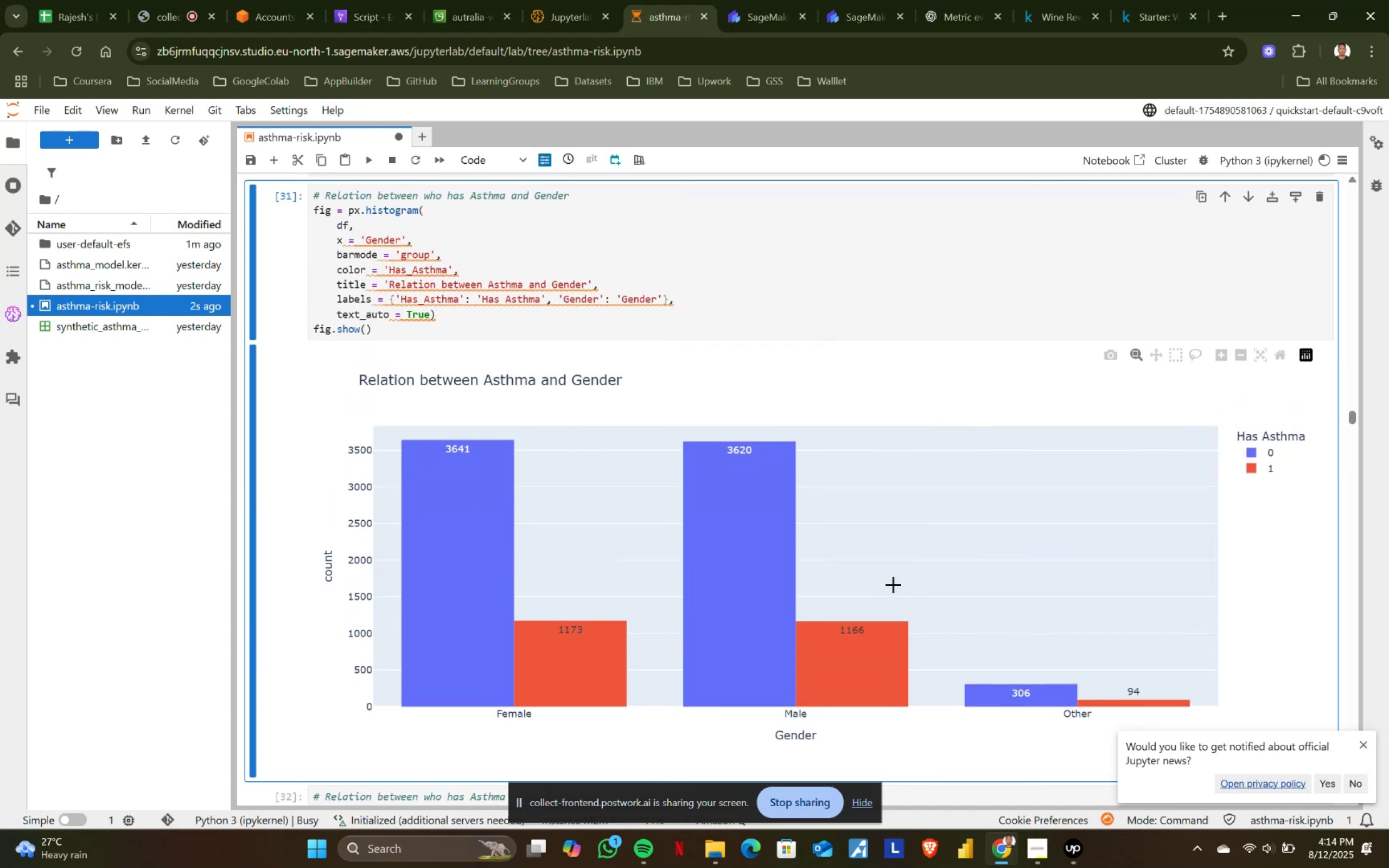 
scroll: coordinate [893, 584], scroll_direction: up, amount: 3.0
 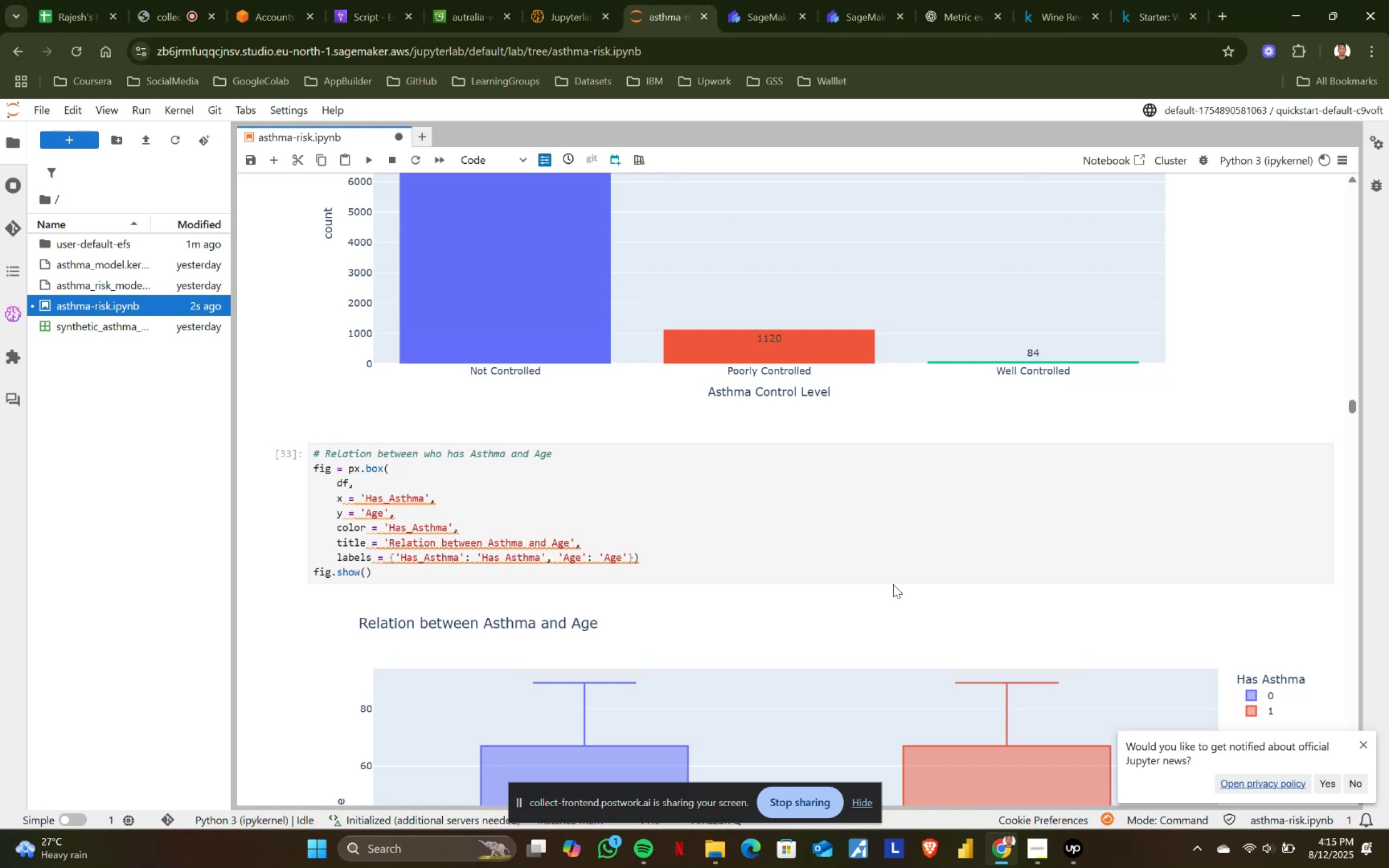 
wait(78.36)
 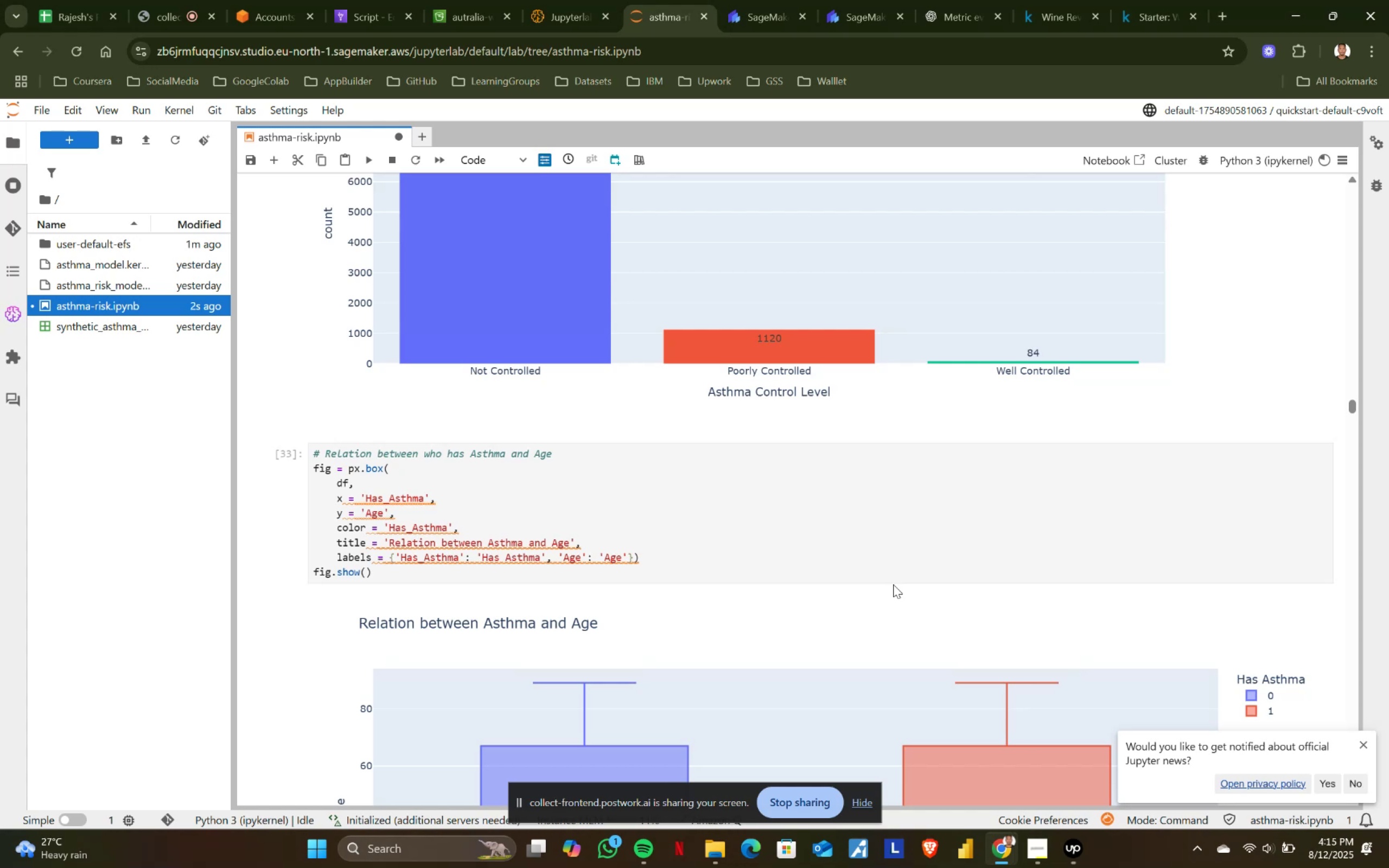 
scroll: coordinate [893, 584], scroll_direction: down, amount: 4.0
 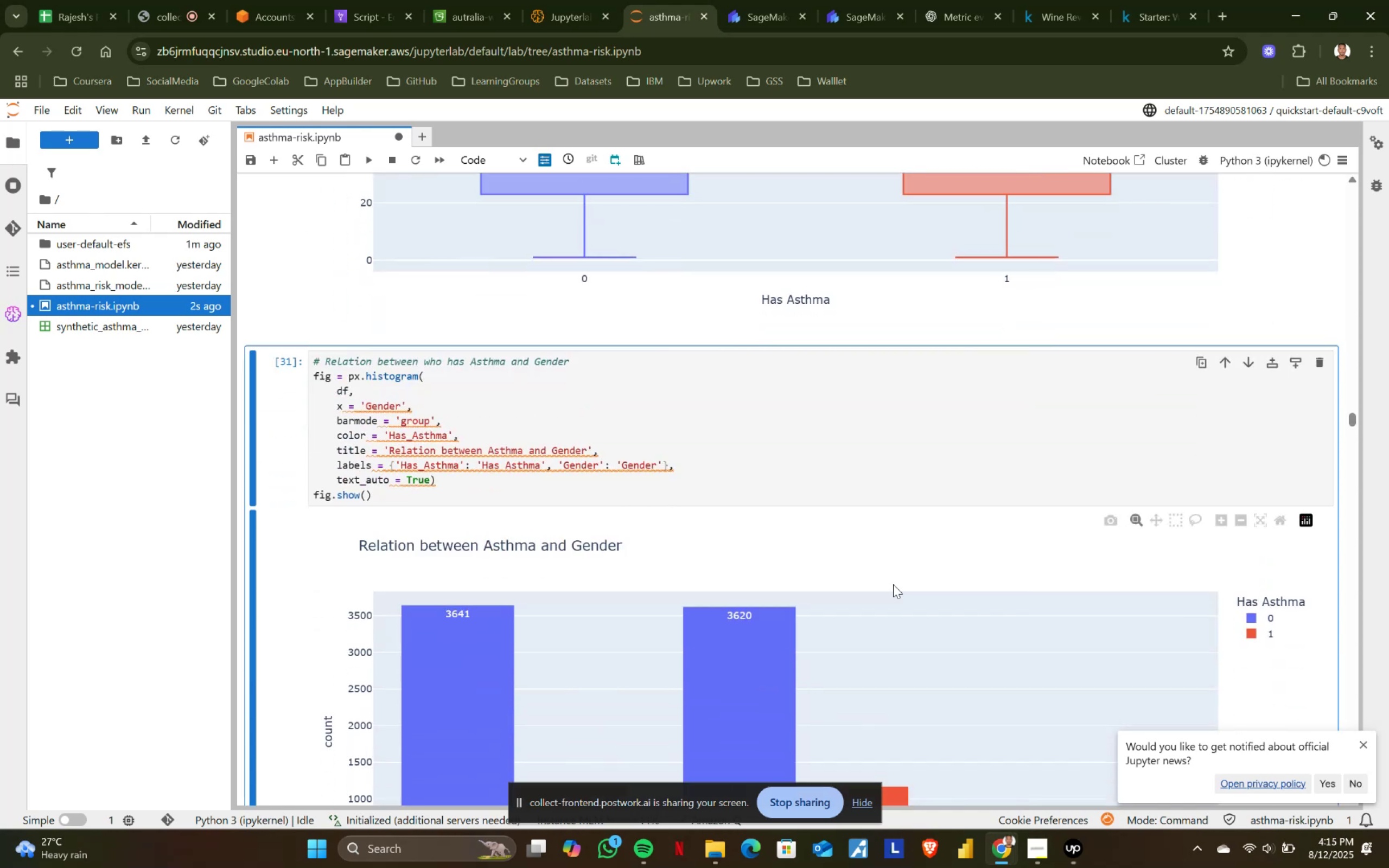 
key(Shift+ShiftRight)
 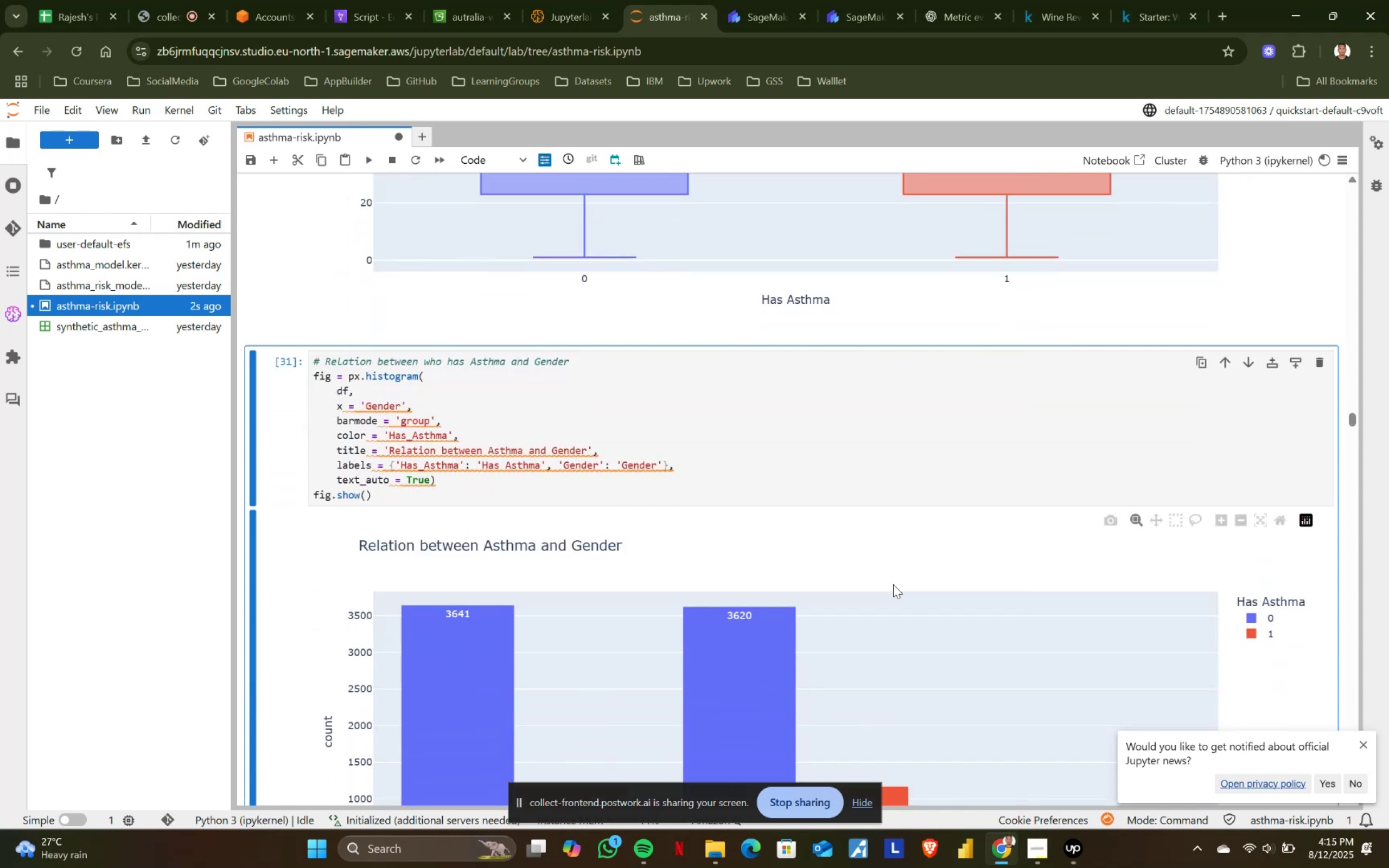 
key(Shift+Enter)
 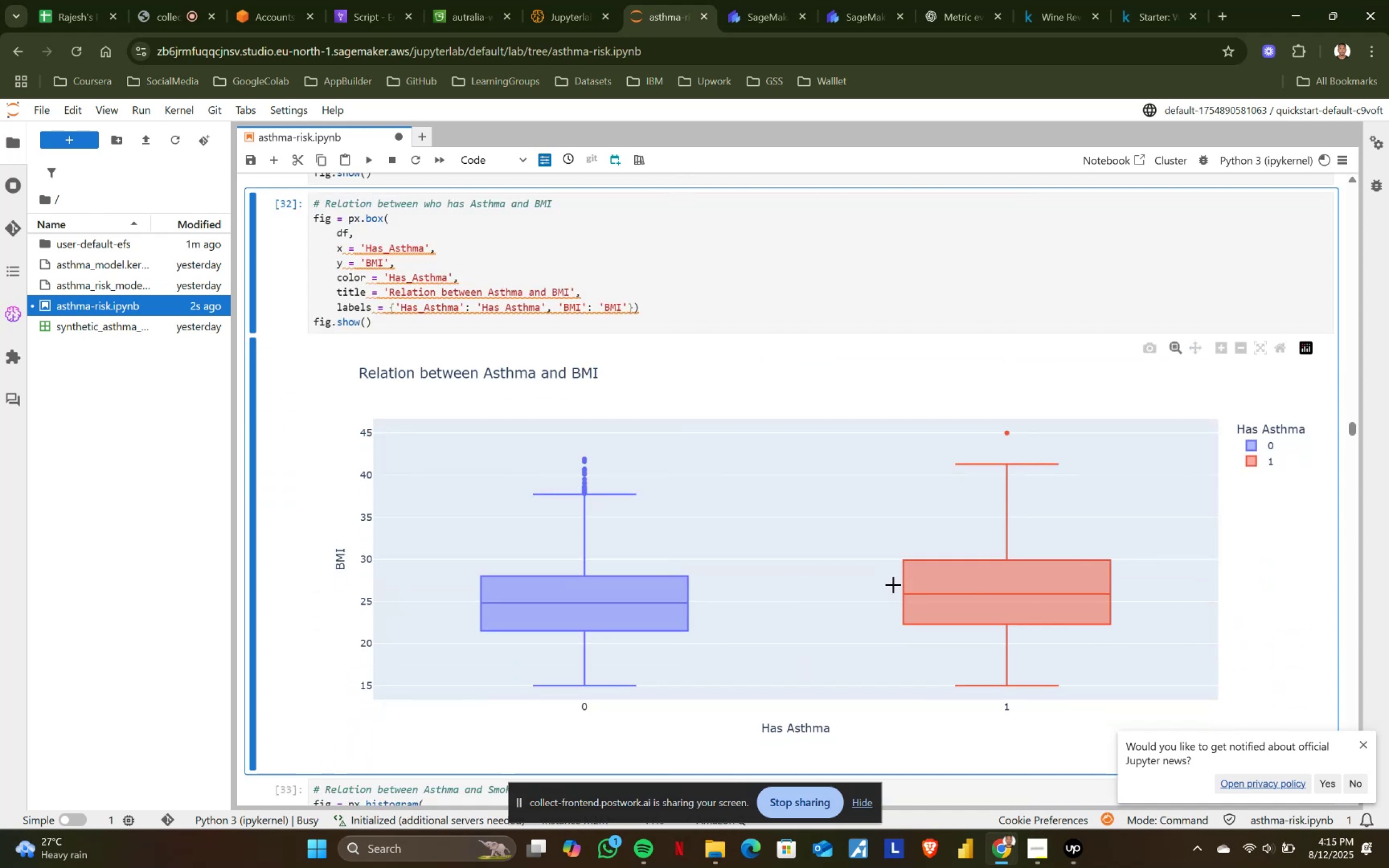 
scroll: coordinate [893, 584], scroll_direction: up, amount: 2.0
 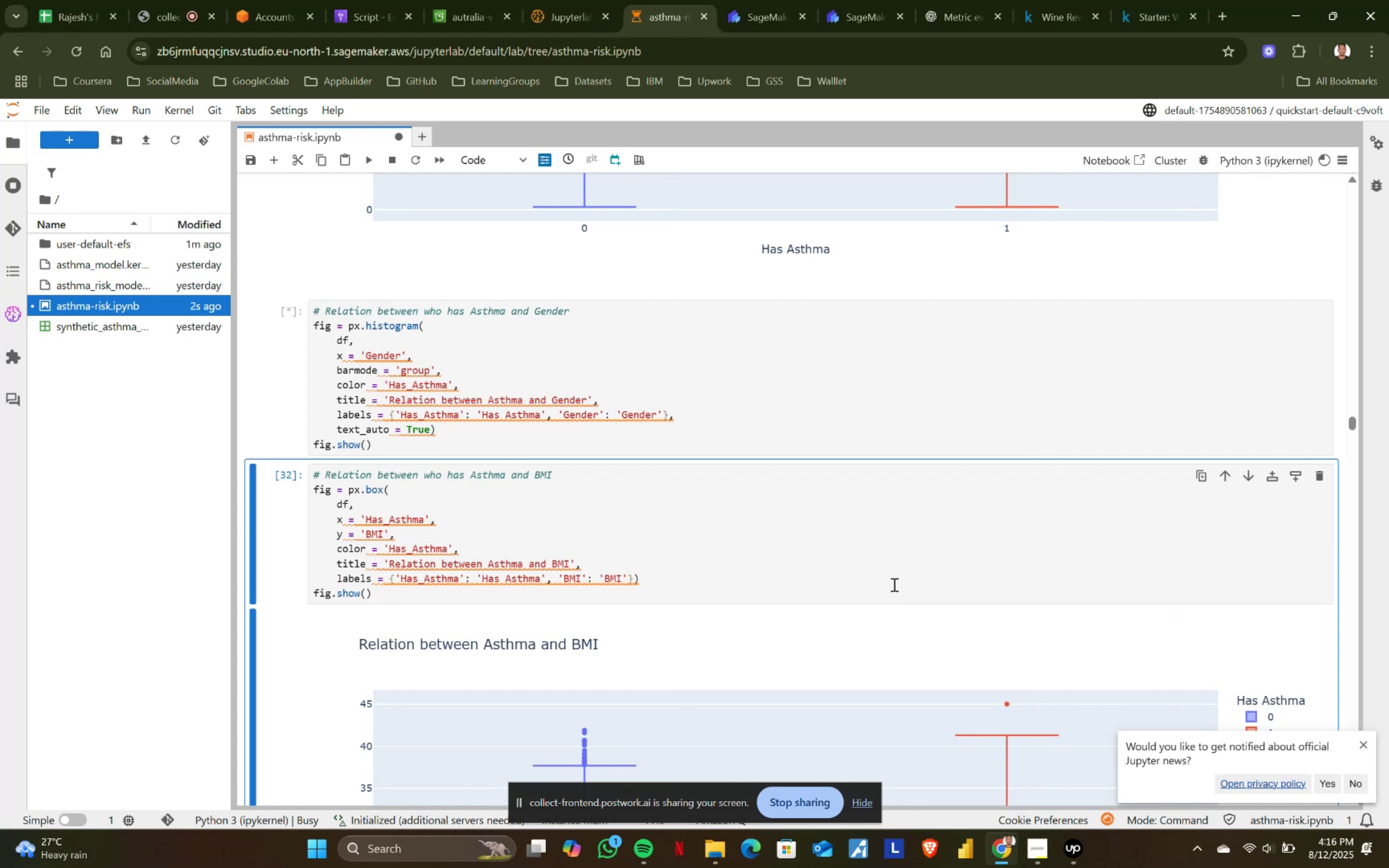 
wait(14.56)
 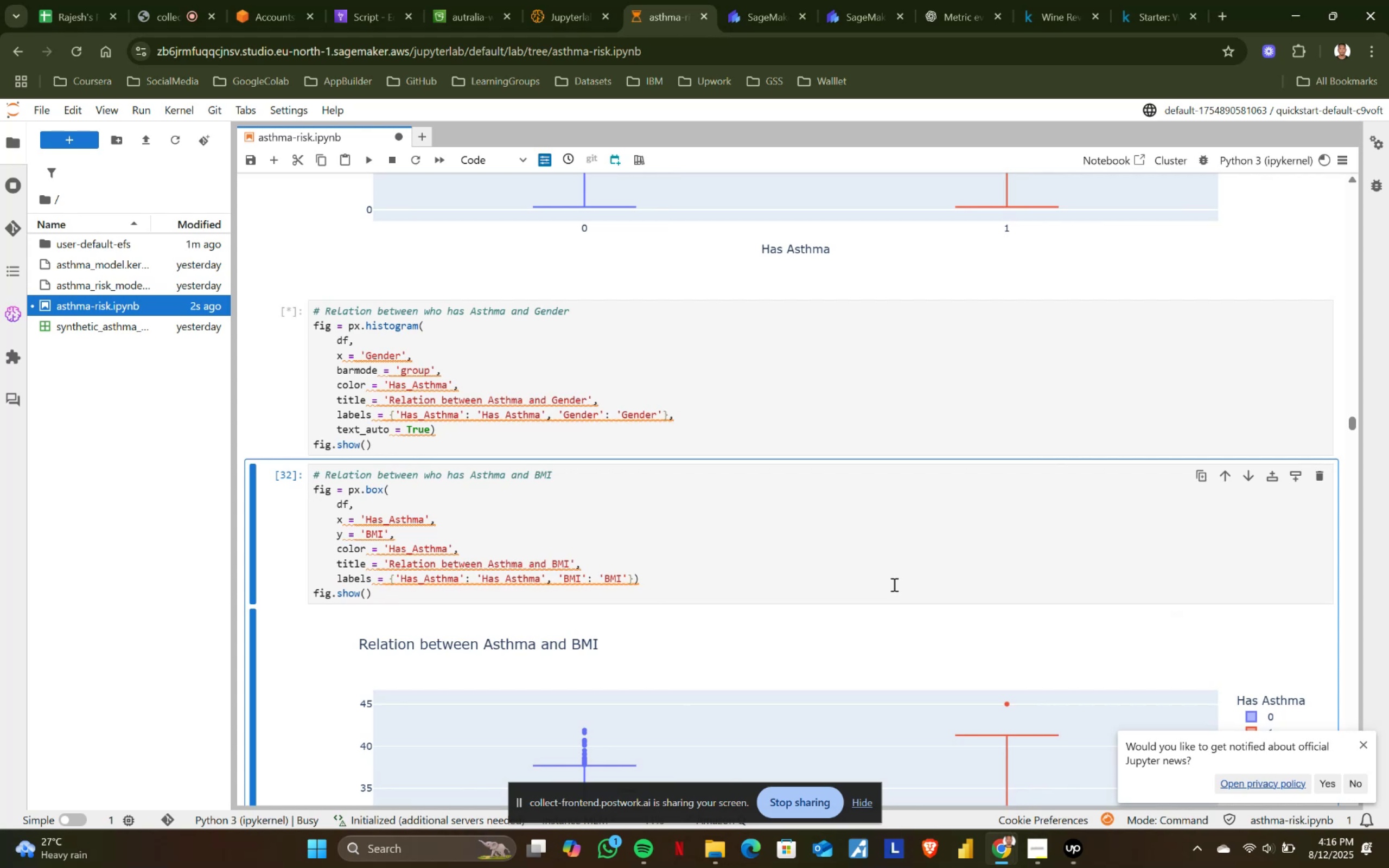 
scroll: coordinate [893, 584], scroll_direction: down, amount: 2.0
 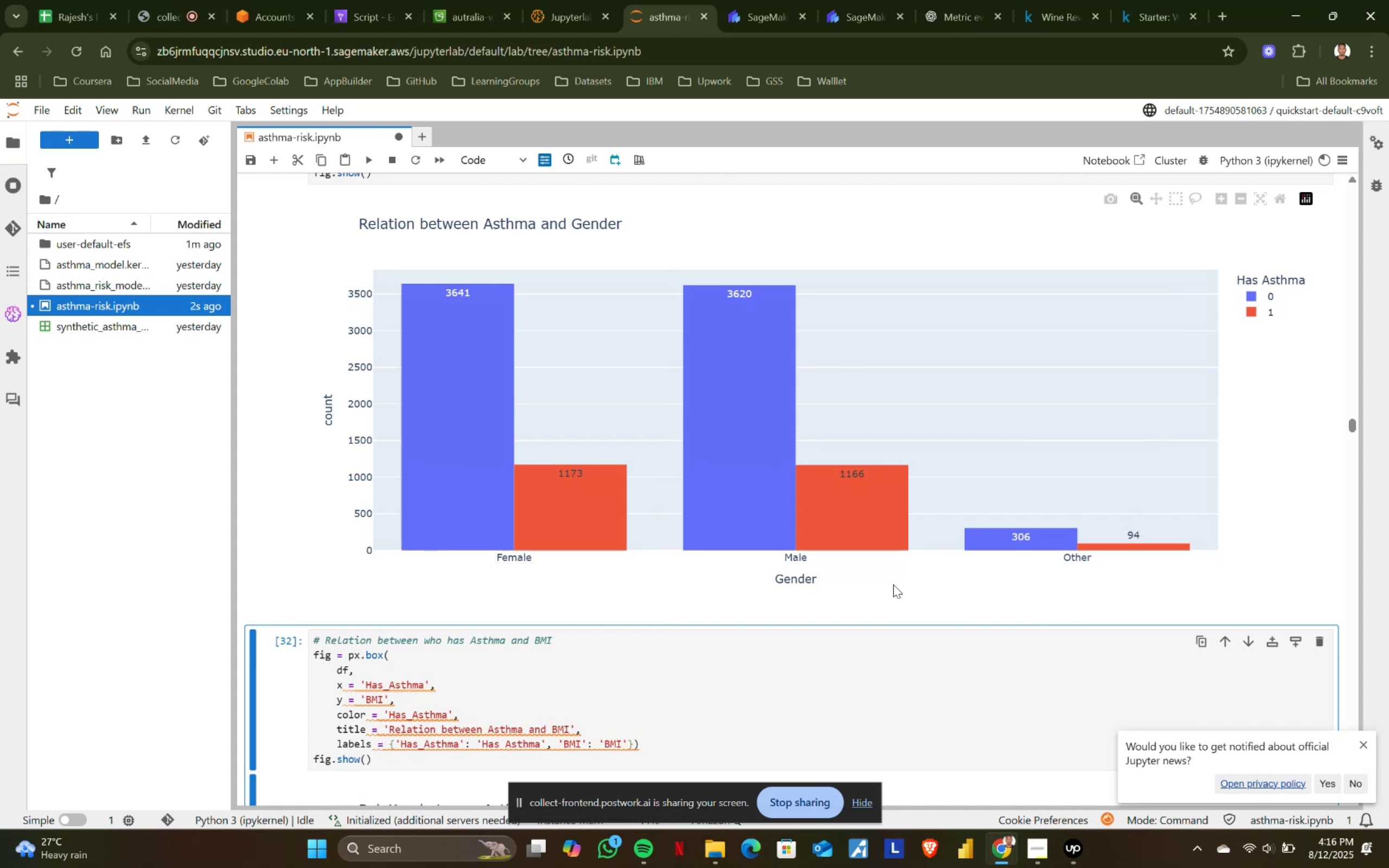 
scroll: coordinate [893, 584], scroll_direction: up, amount: 1.0
 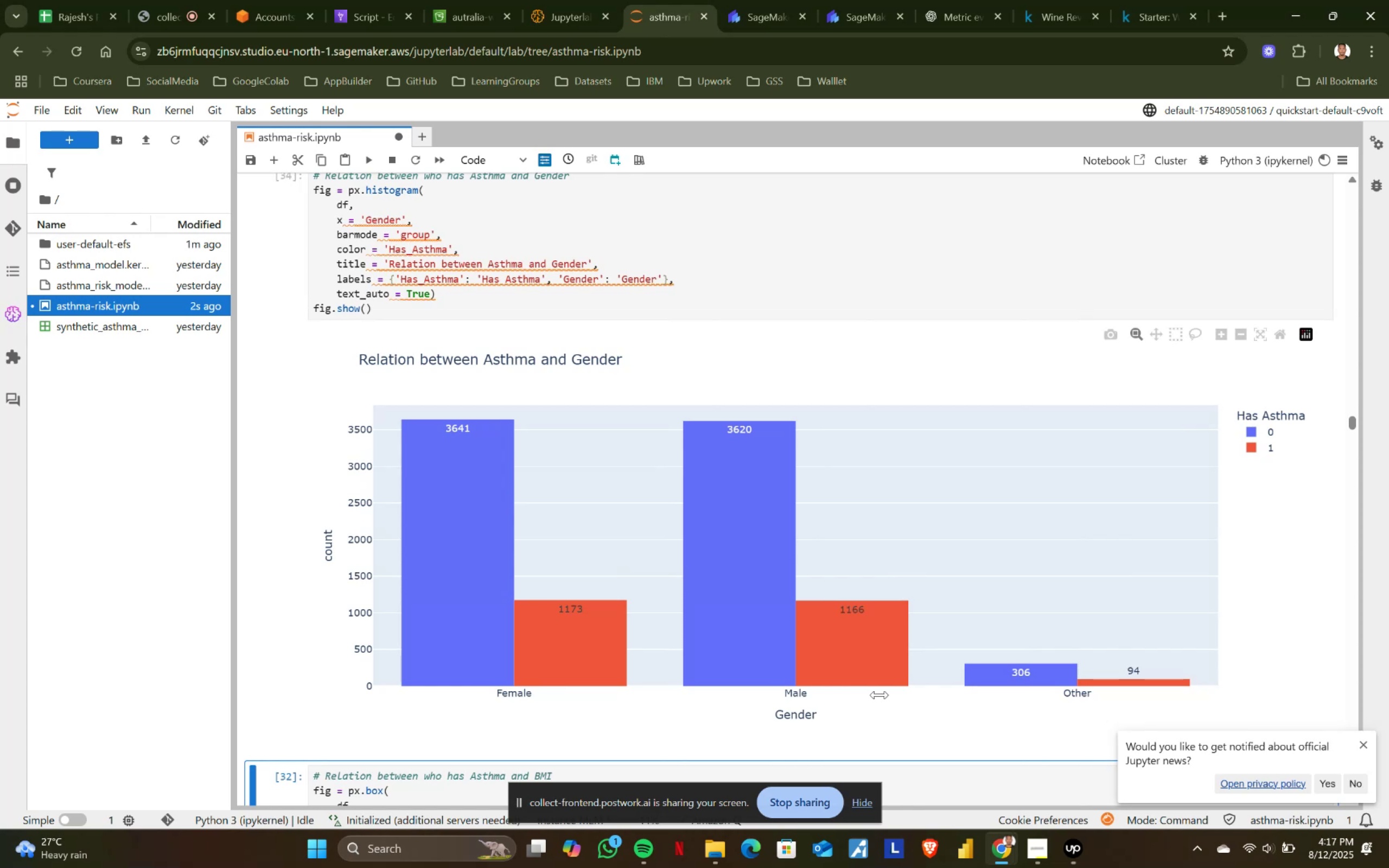 
wait(59.9)
 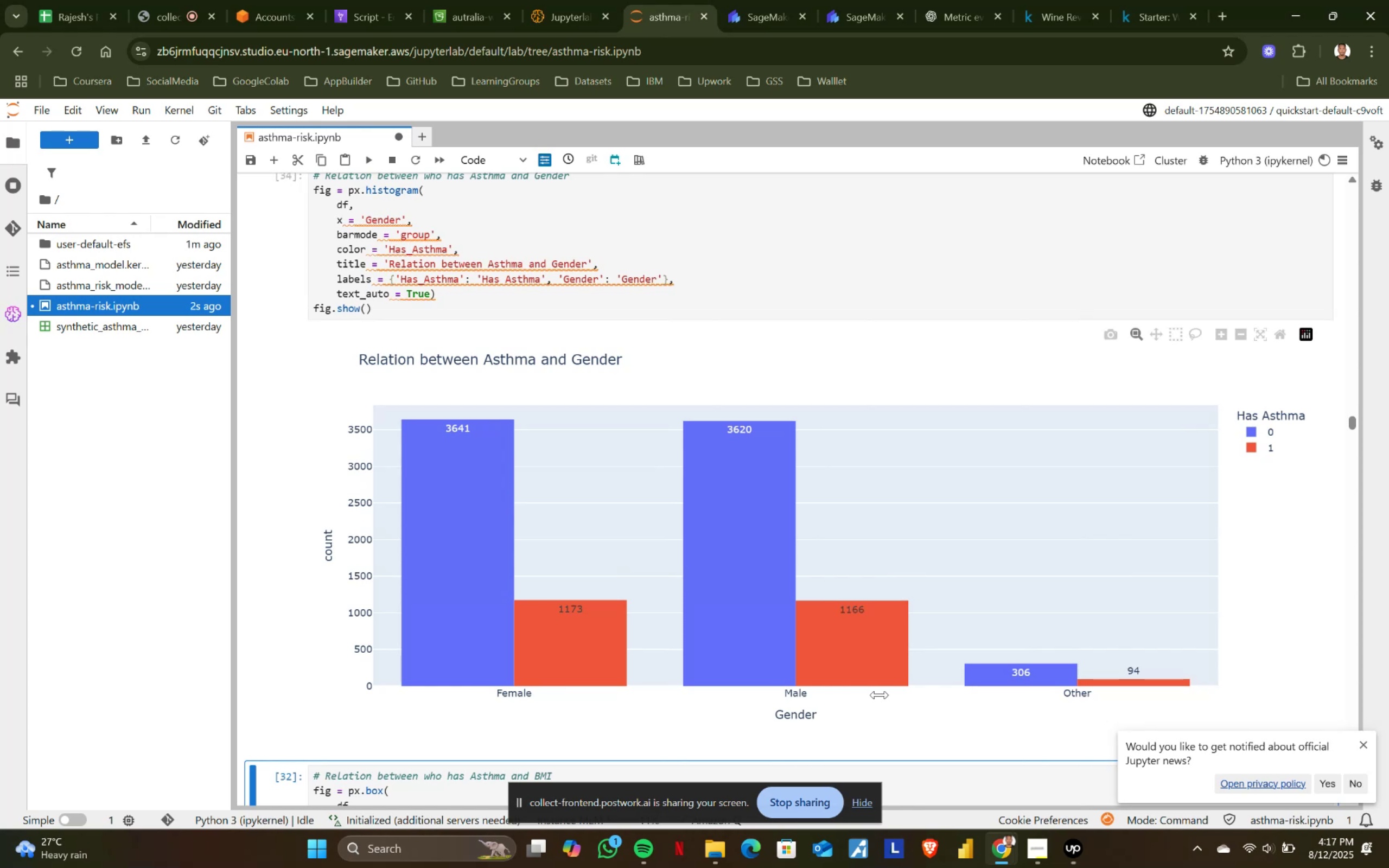 
scroll: coordinate [880, 695], scroll_direction: down, amount: 3.0
 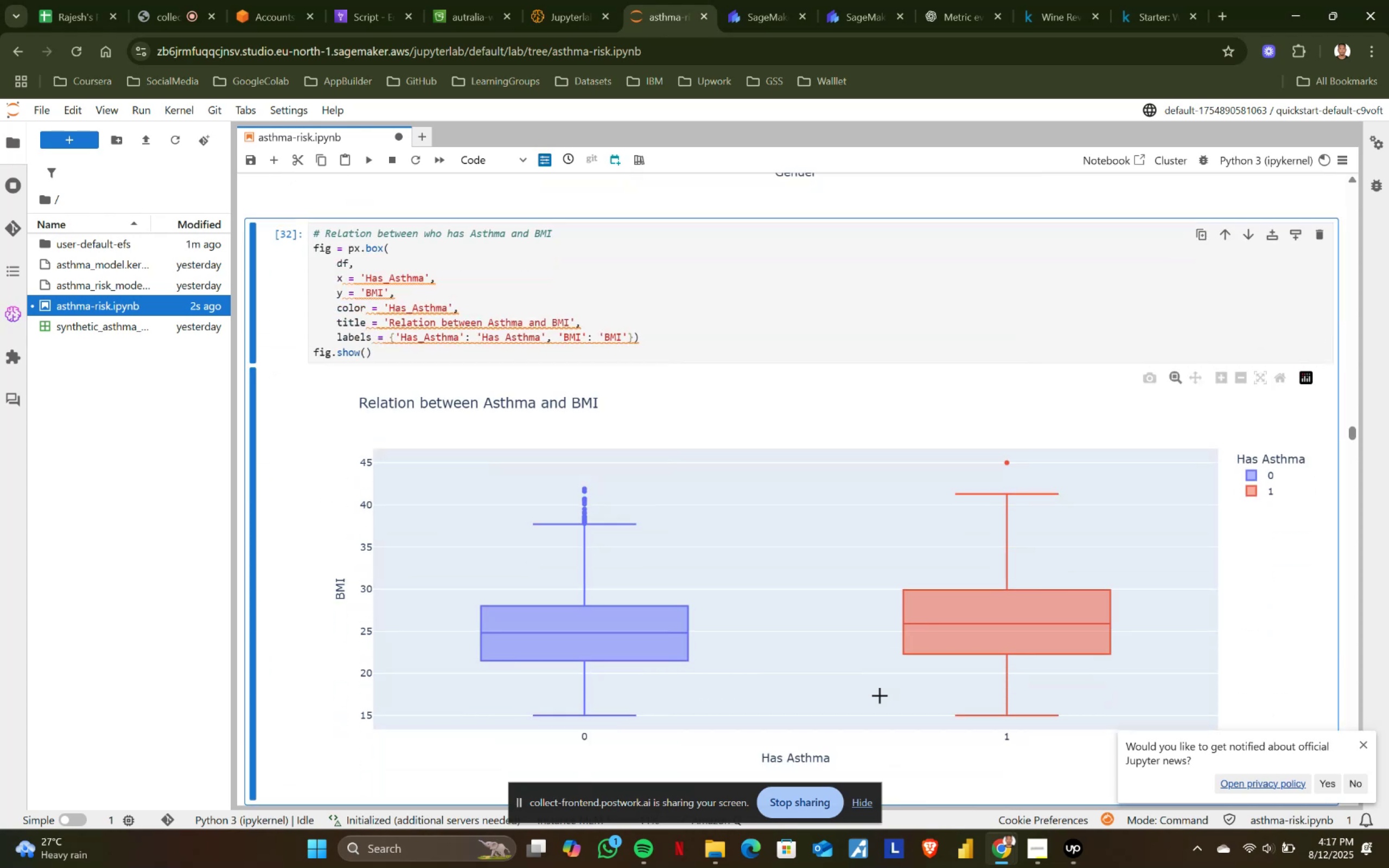 
key(Shift+ShiftRight)
 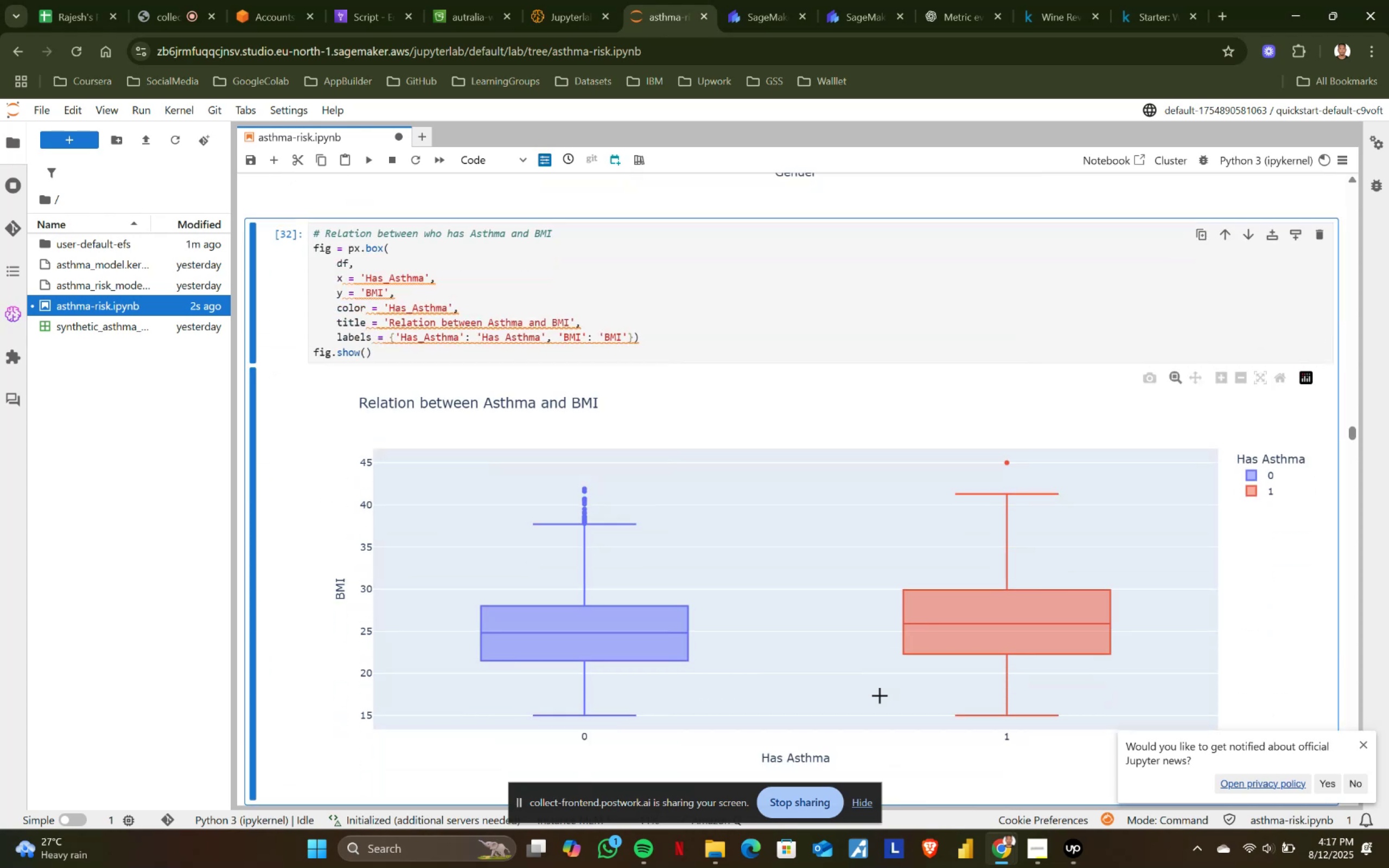 
key(Shift+Enter)
 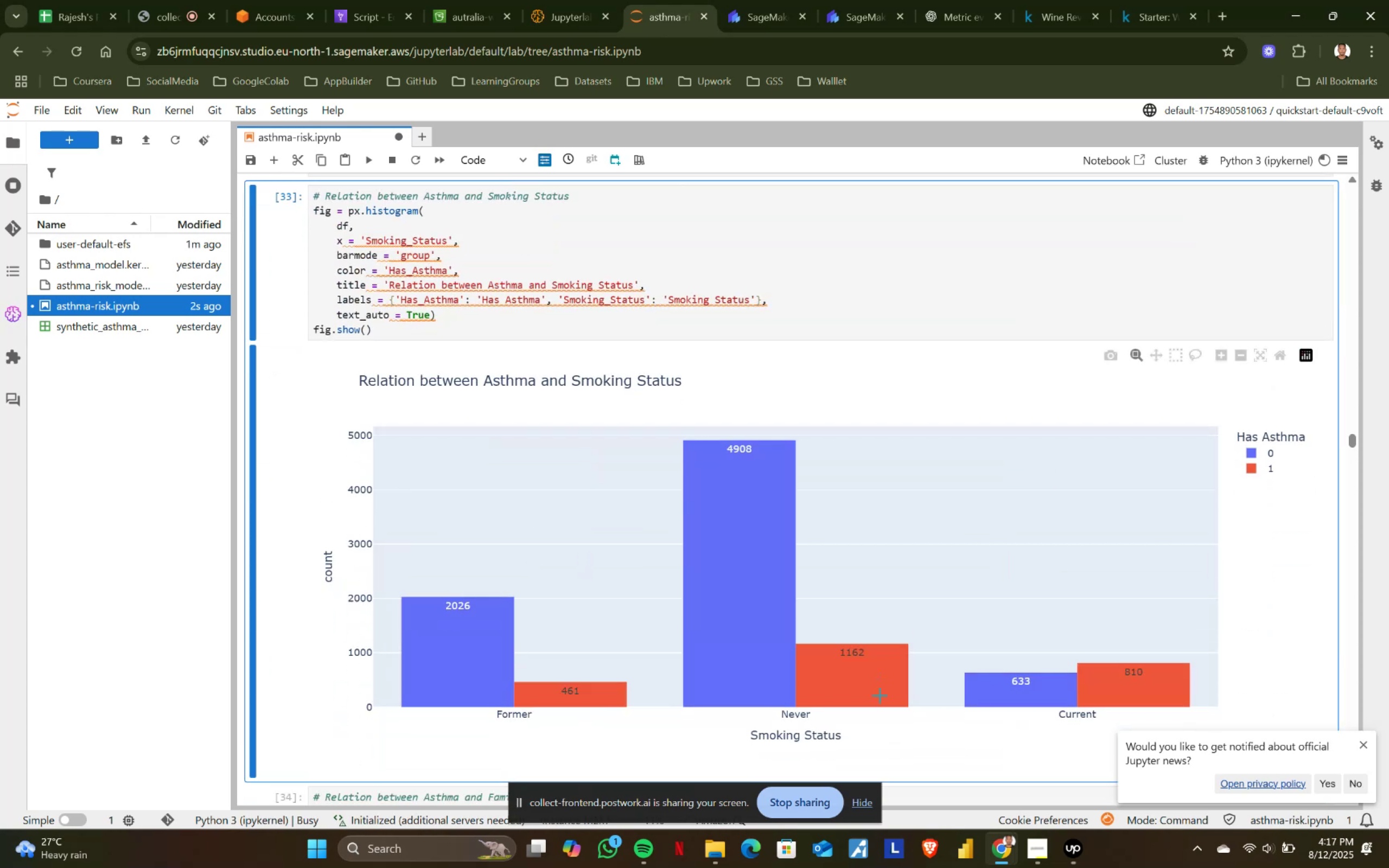 
scroll: coordinate [880, 695], scroll_direction: up, amount: 3.0
 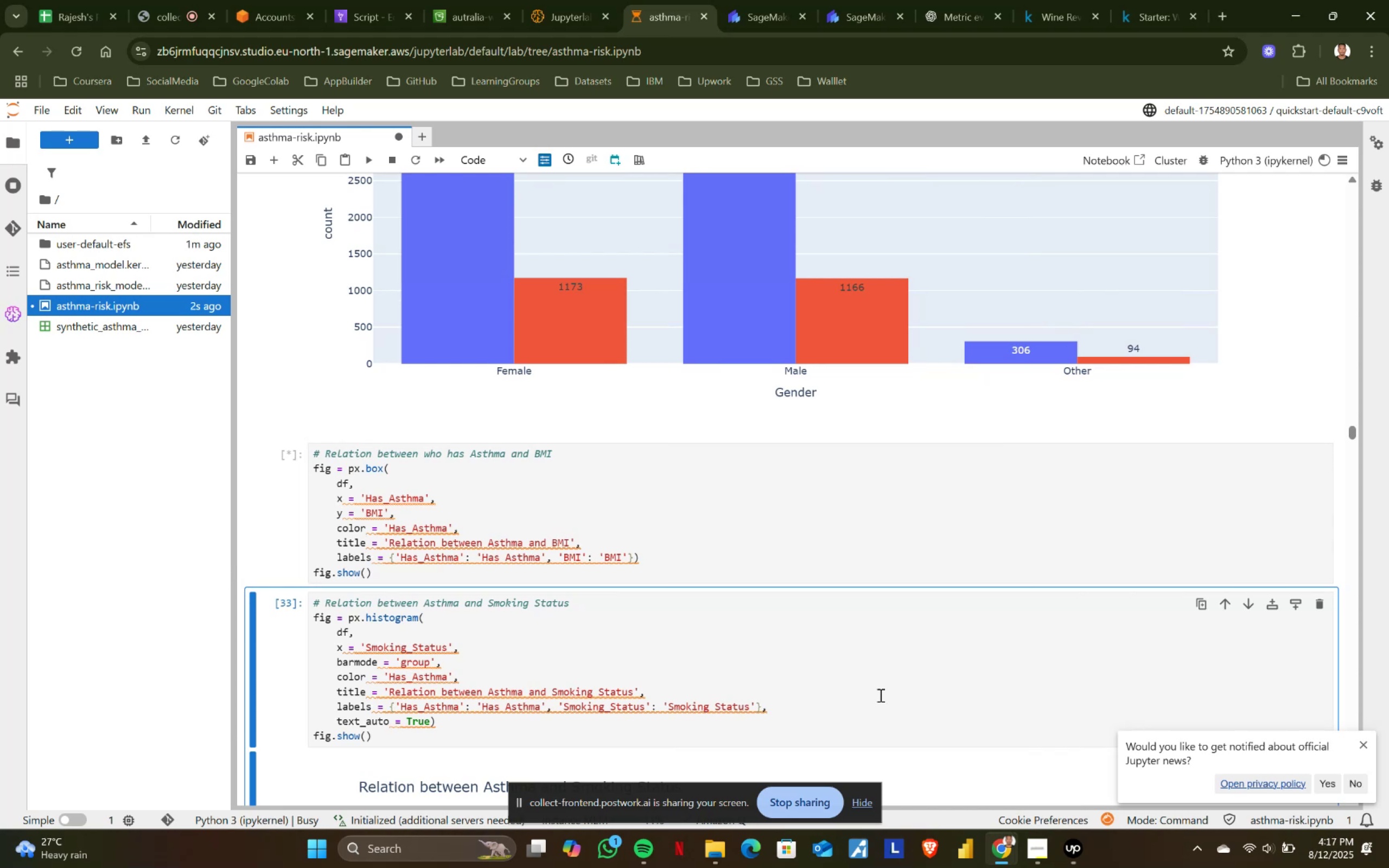 
wait(29.95)
 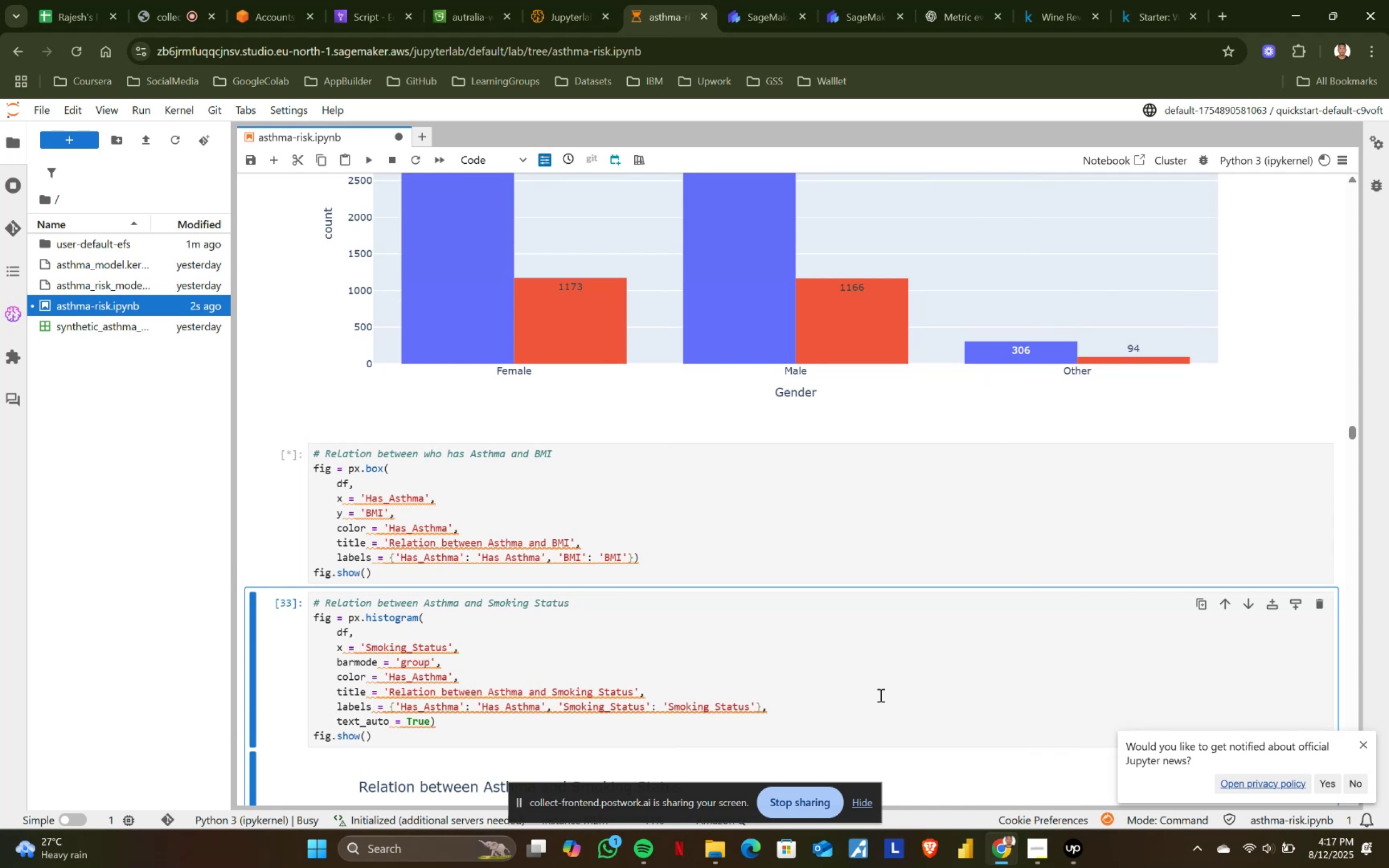 
scroll: coordinate [880, 695], scroll_direction: down, amount: 2.0
 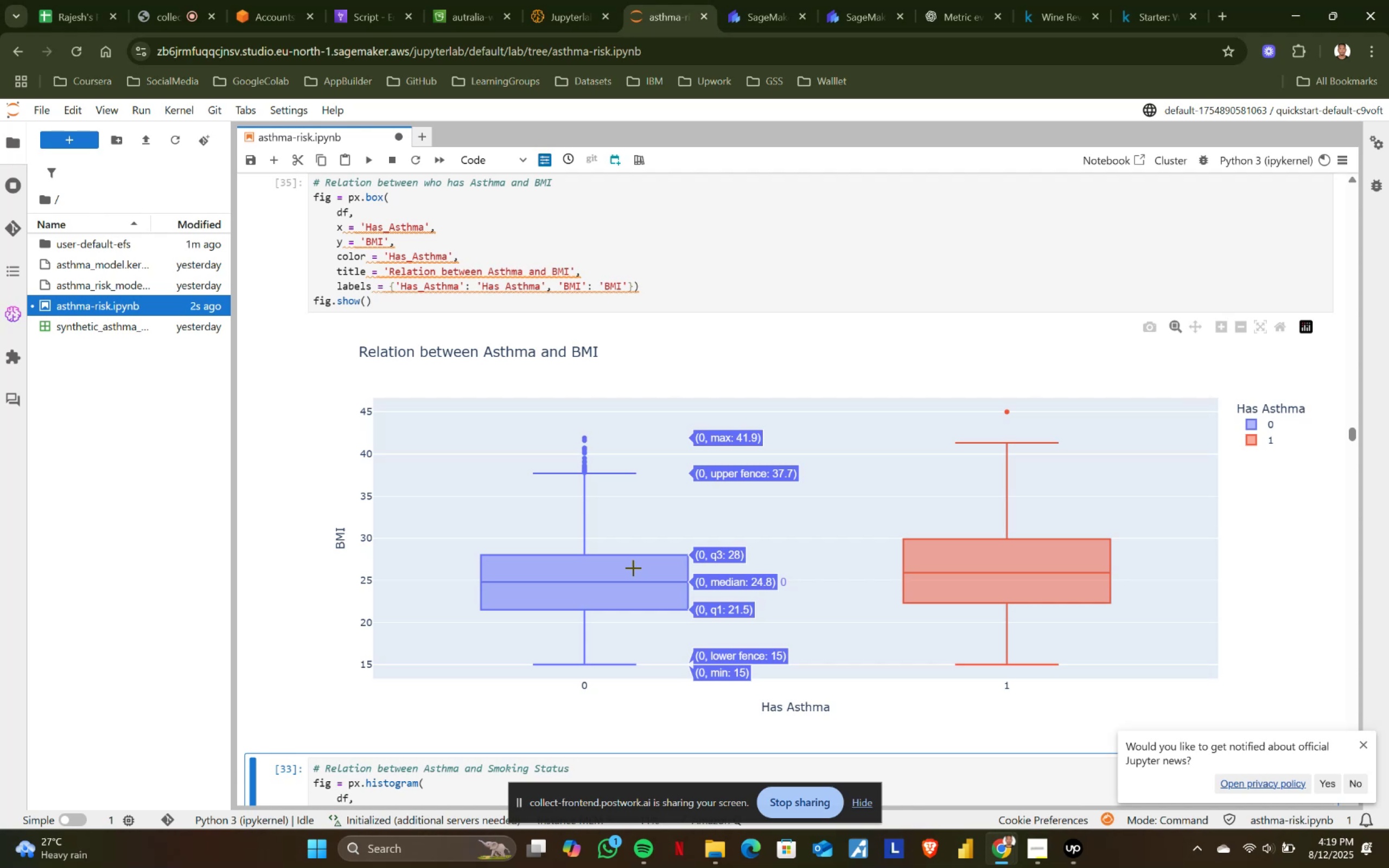 
wait(103.16)
 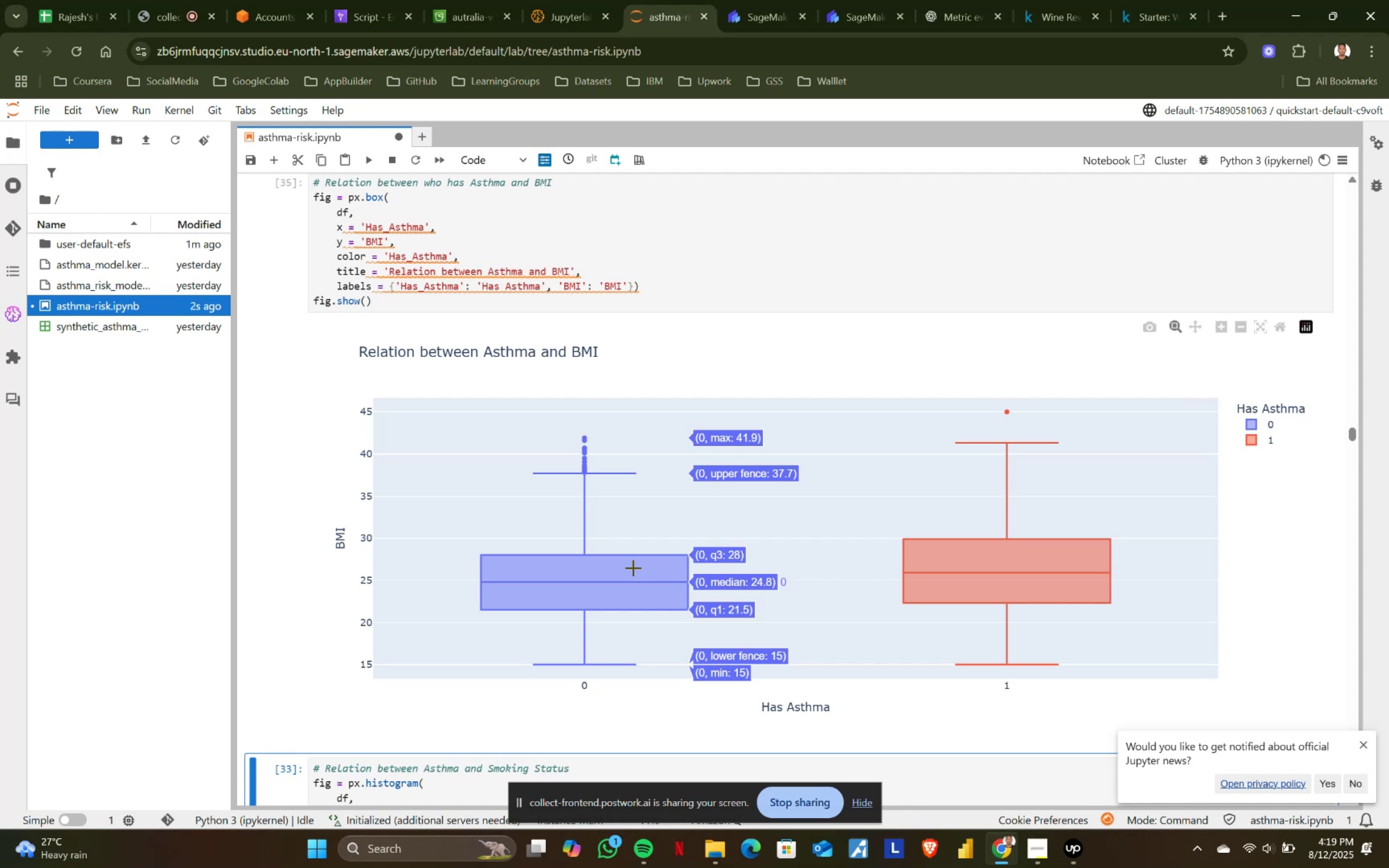 
scroll: coordinate [629, 569], scroll_direction: down, amount: 3.0
 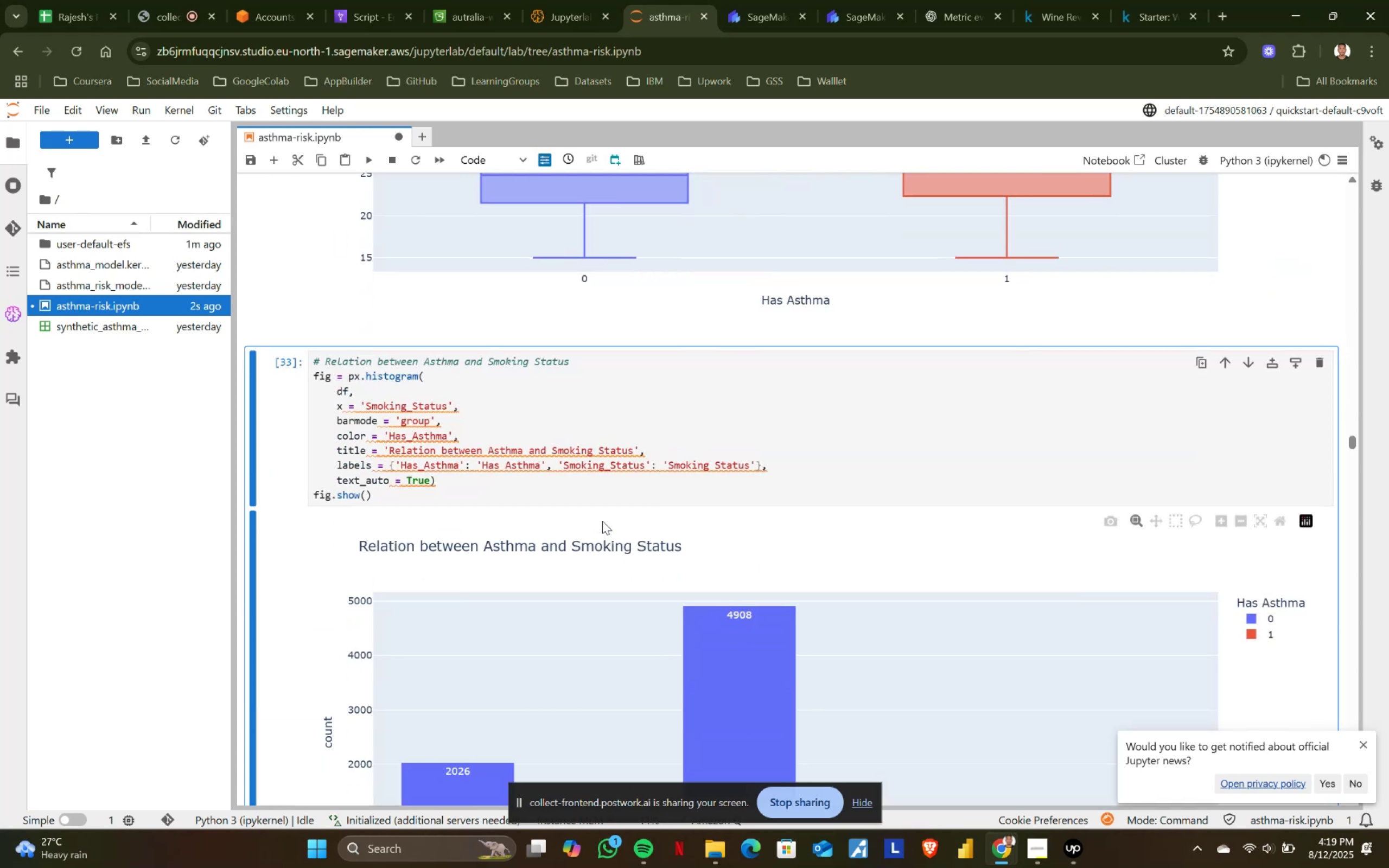 
key(Shift+ShiftRight)
 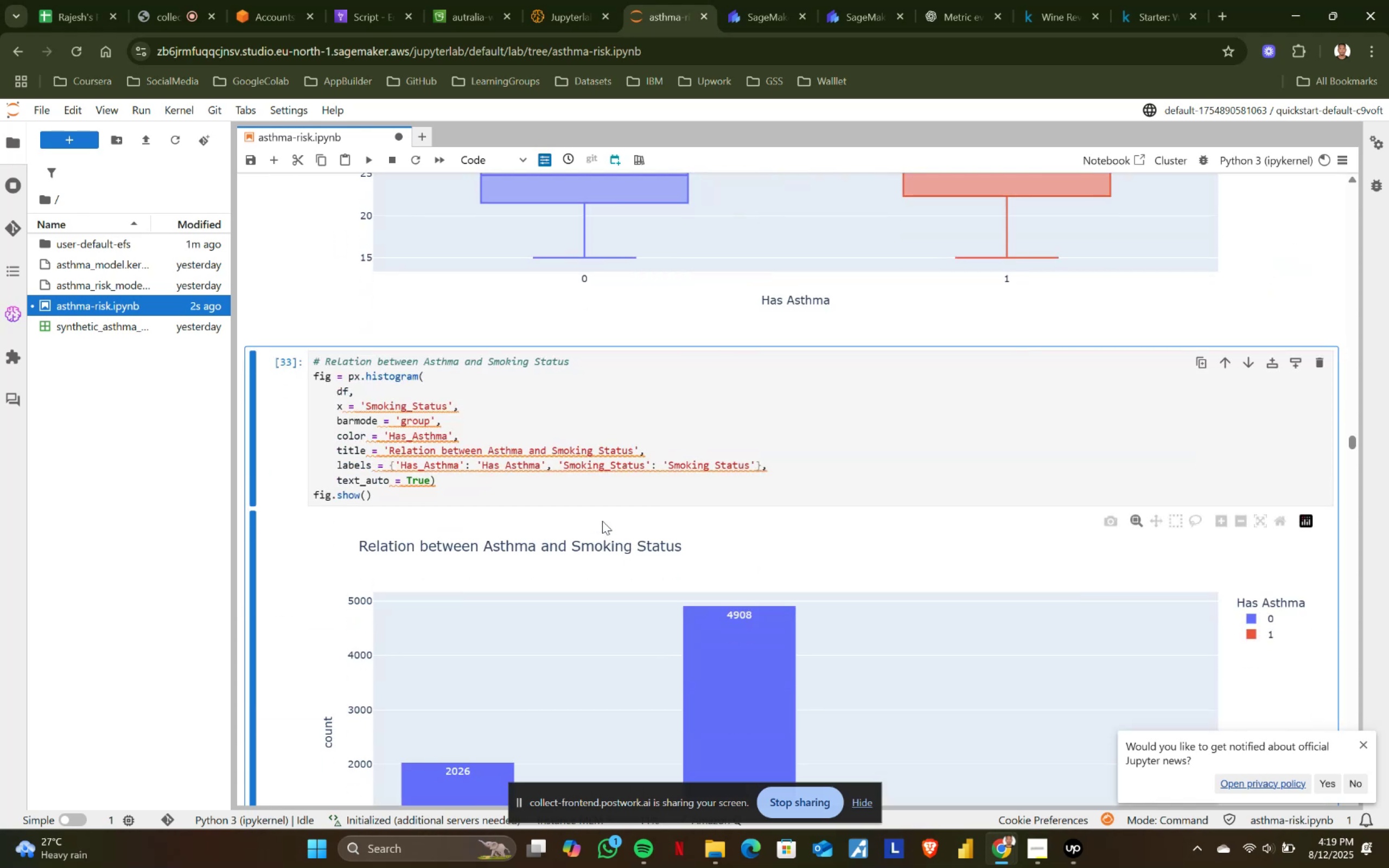 
key(Shift+Enter)
 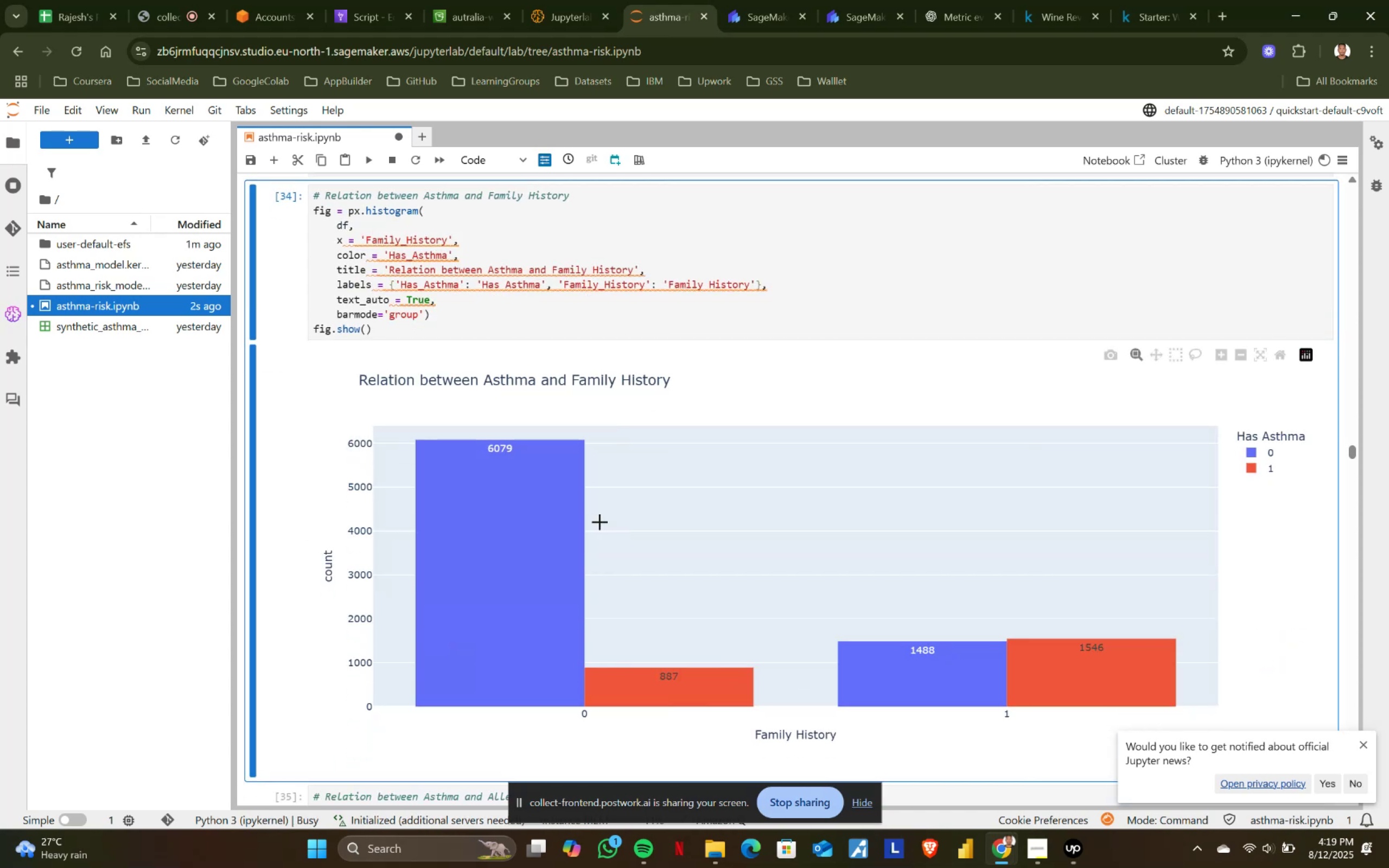 
scroll: coordinate [597, 524], scroll_direction: up, amount: 2.0
 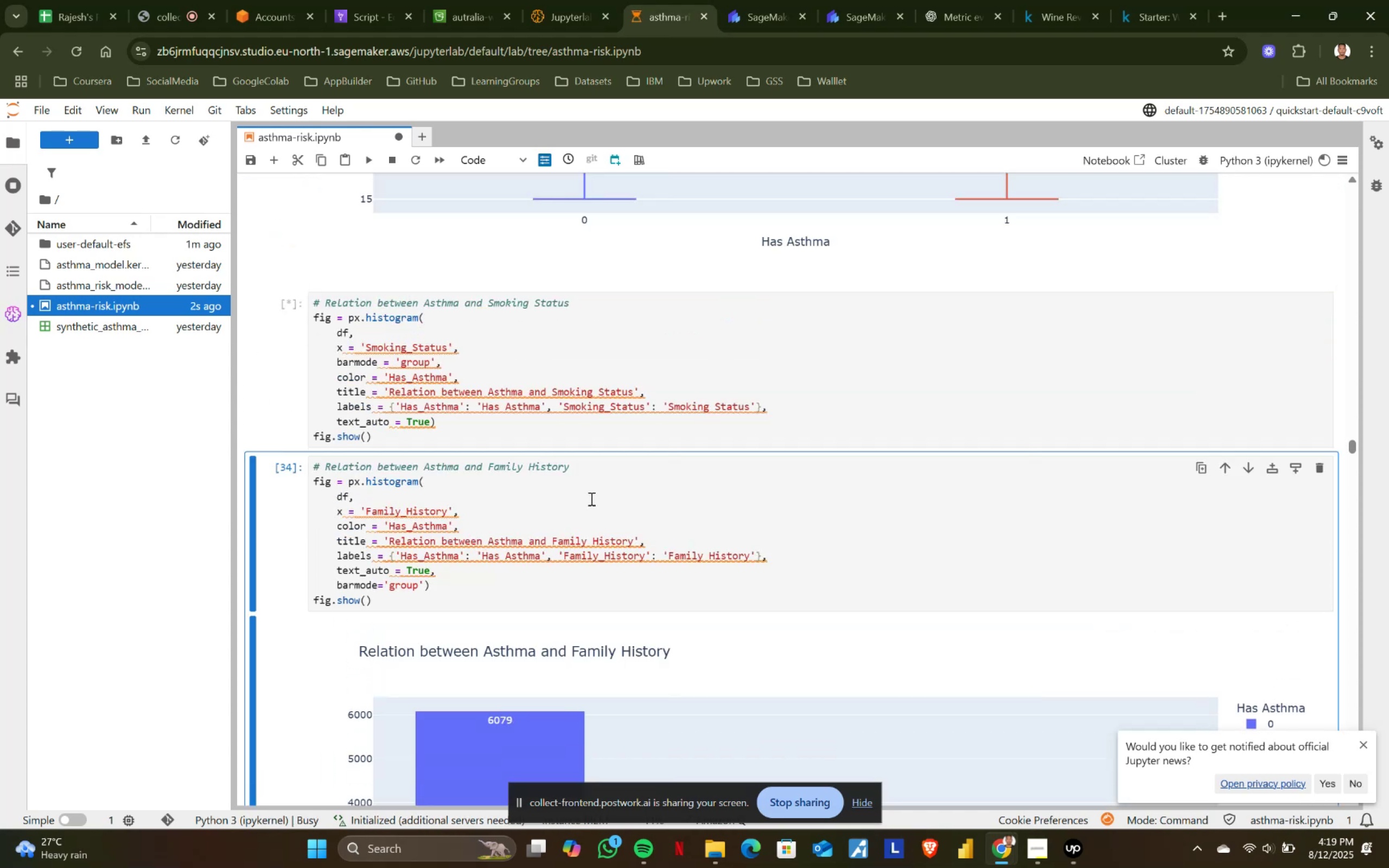 
left_click([142, 0])
 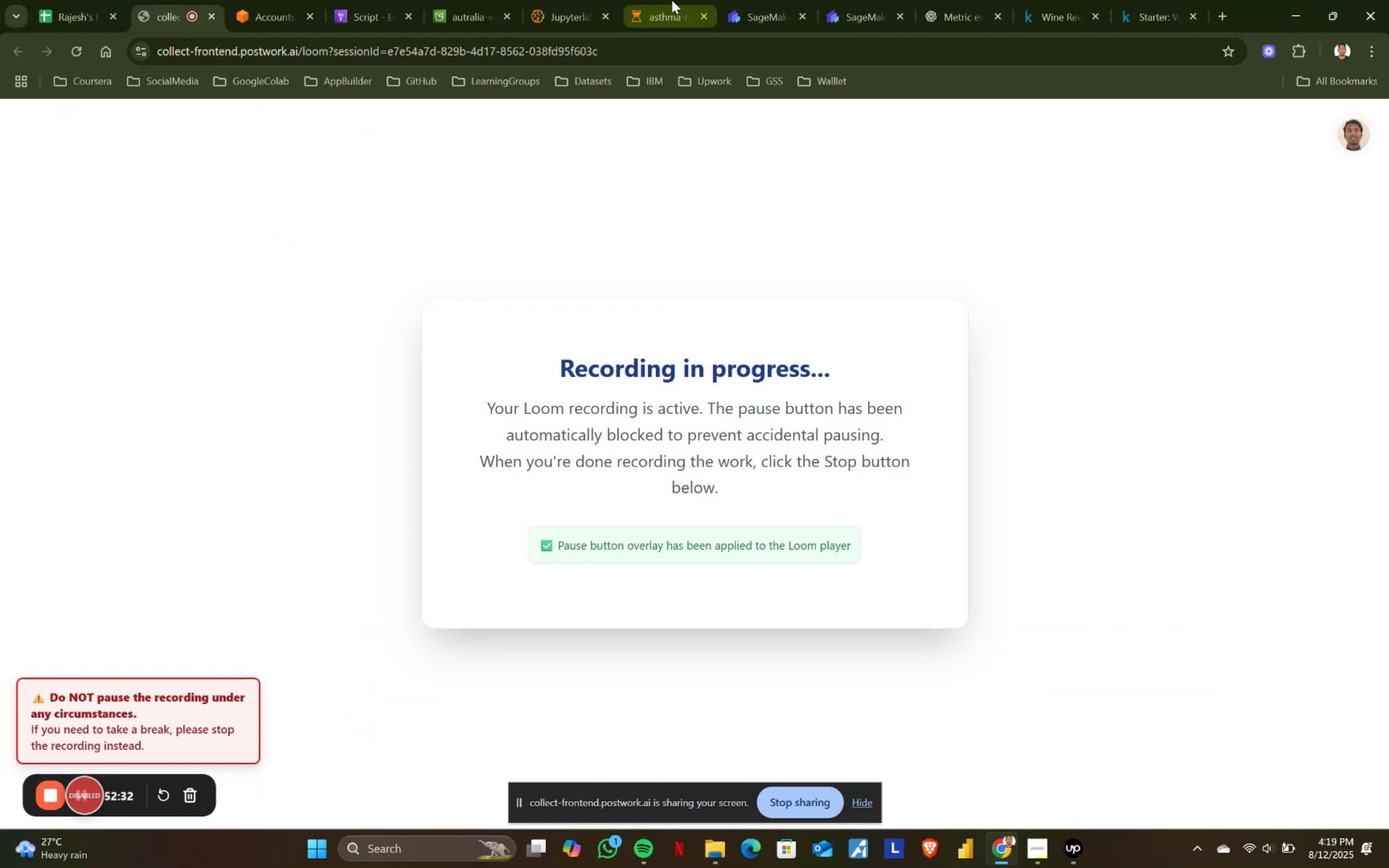 
left_click([672, 0])
 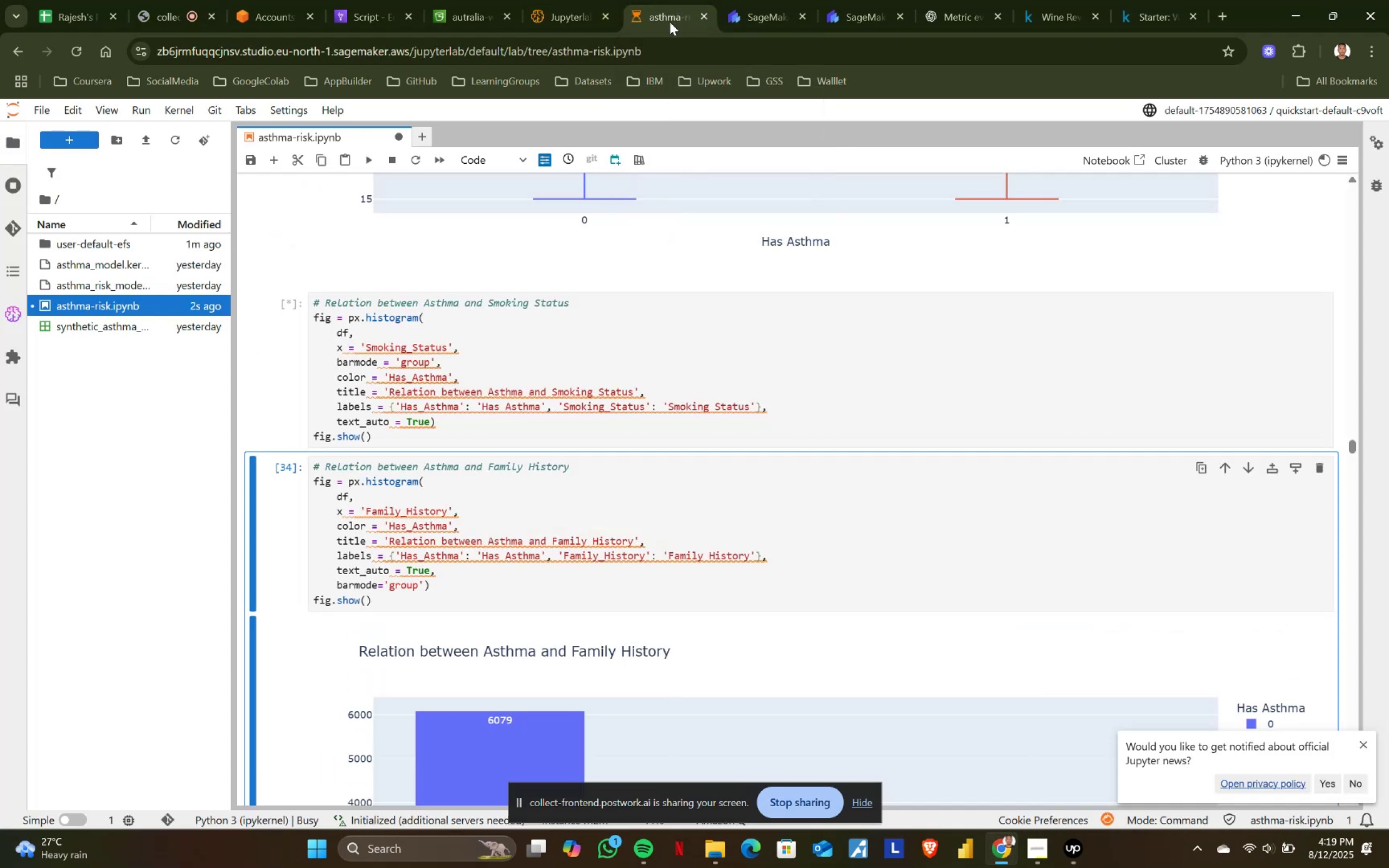 
mouse_move([468, 379])
 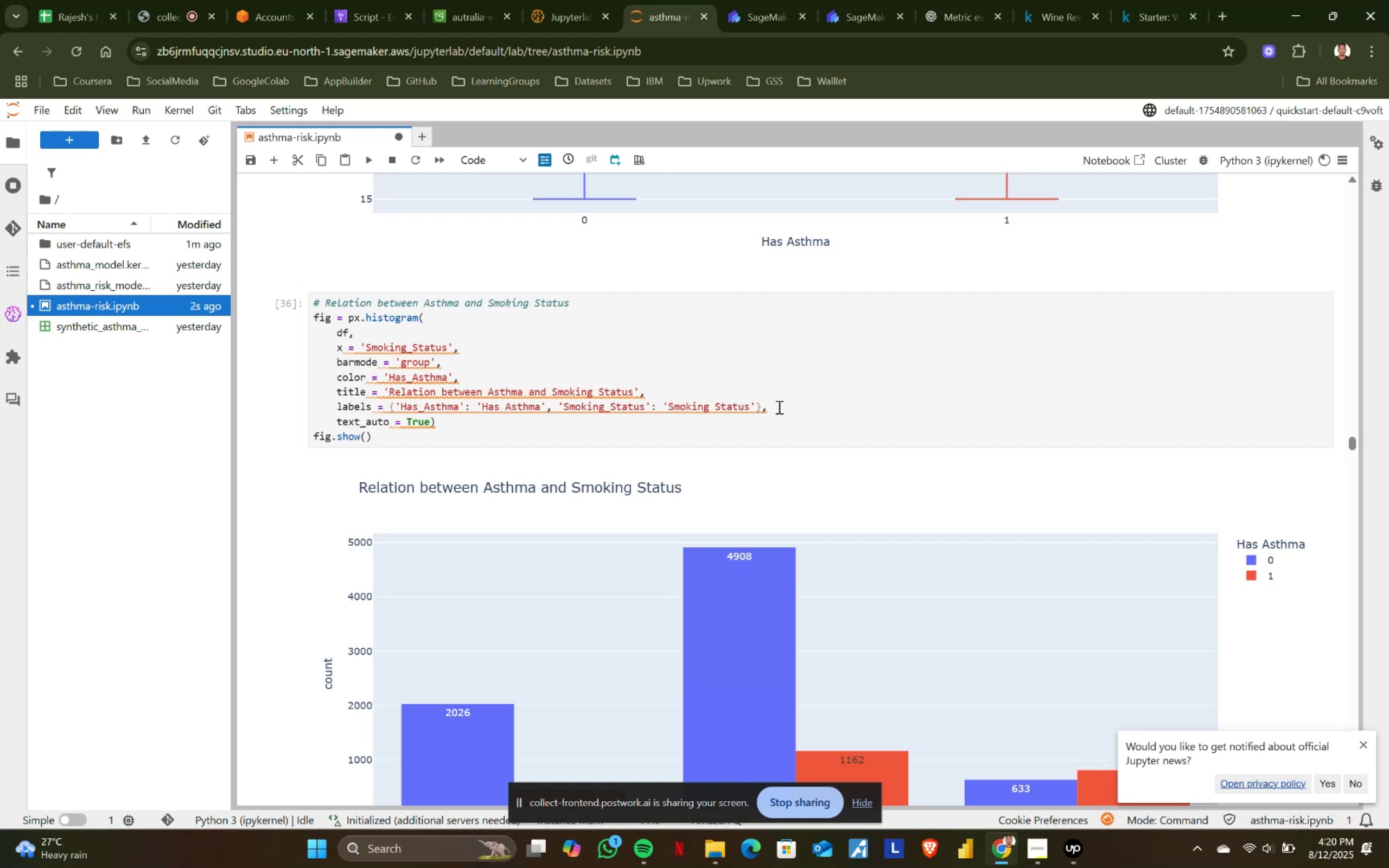 
wait(76.02)
 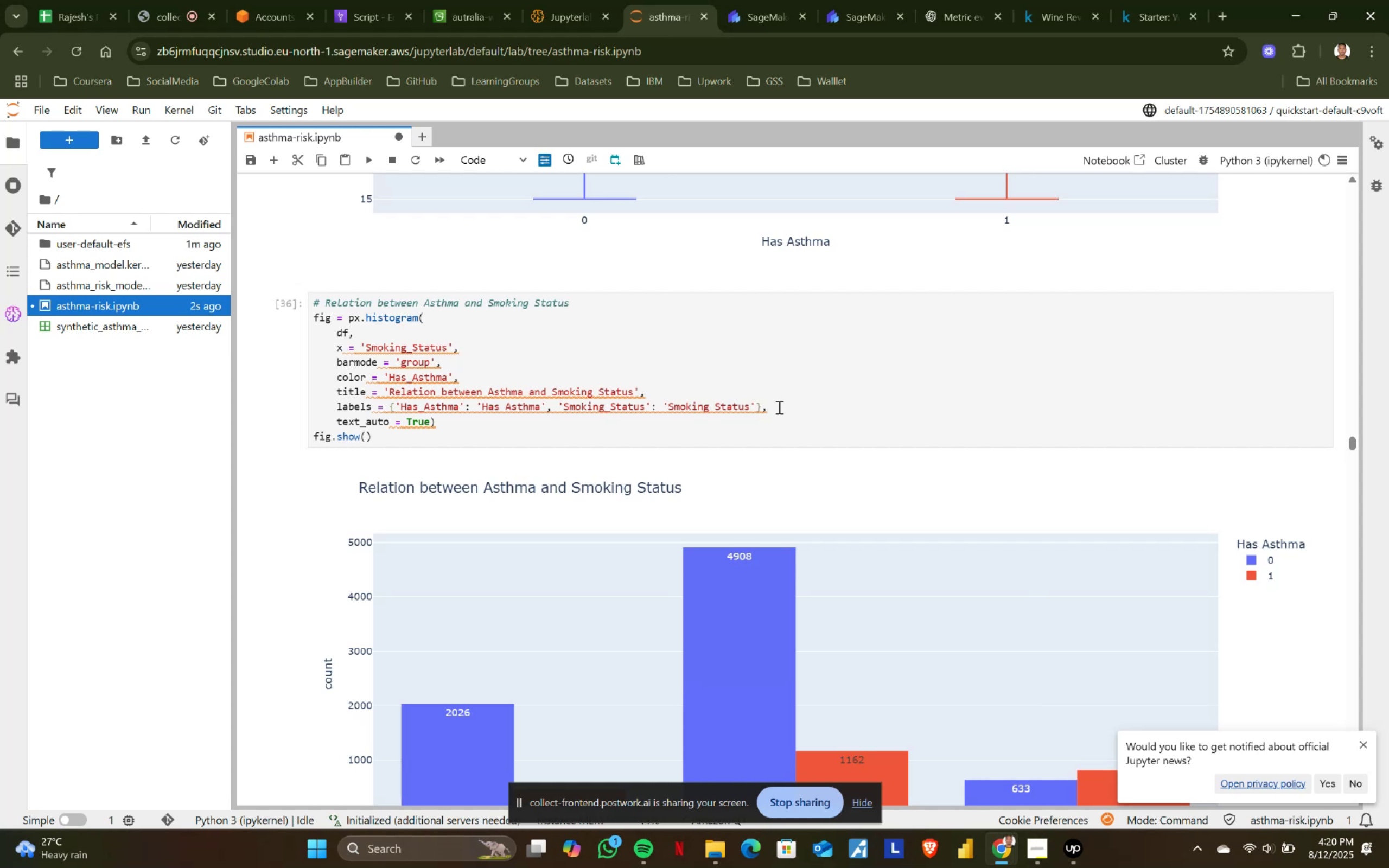 
scroll: coordinate [744, 408], scroll_direction: down, amount: 2.0
 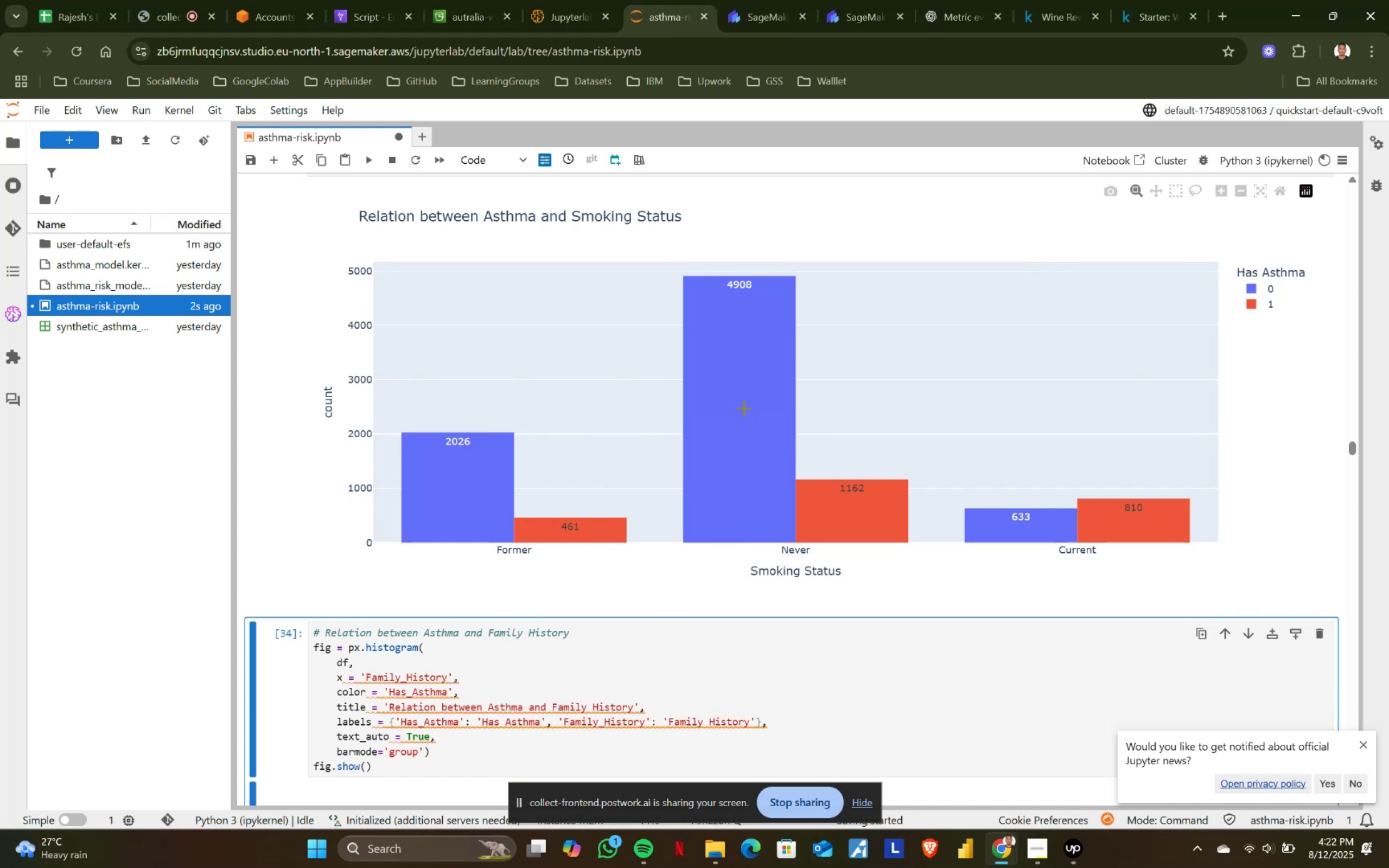 
wait(91.9)
 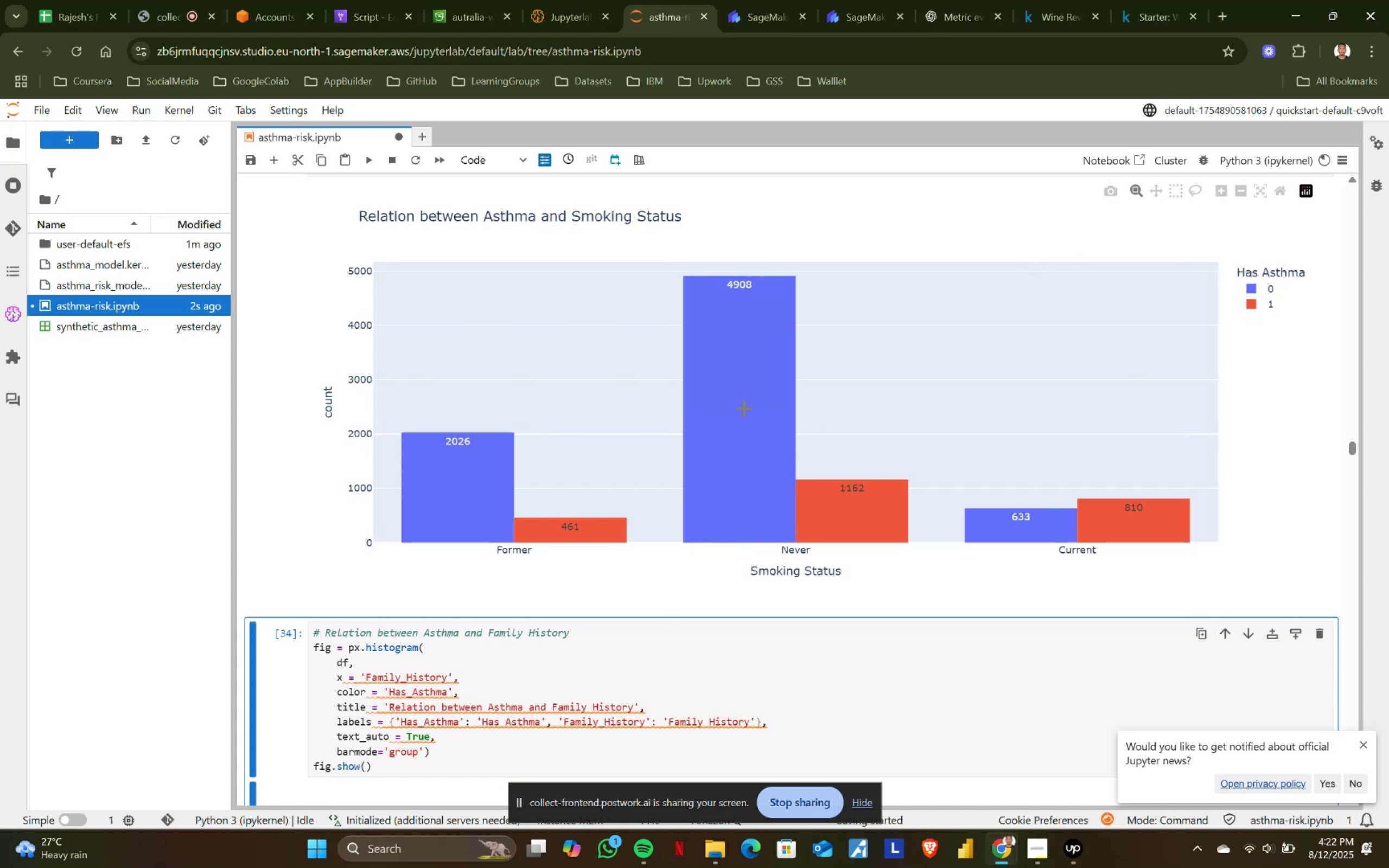 
scroll: coordinate [744, 408], scroll_direction: down, amount: 1.0
 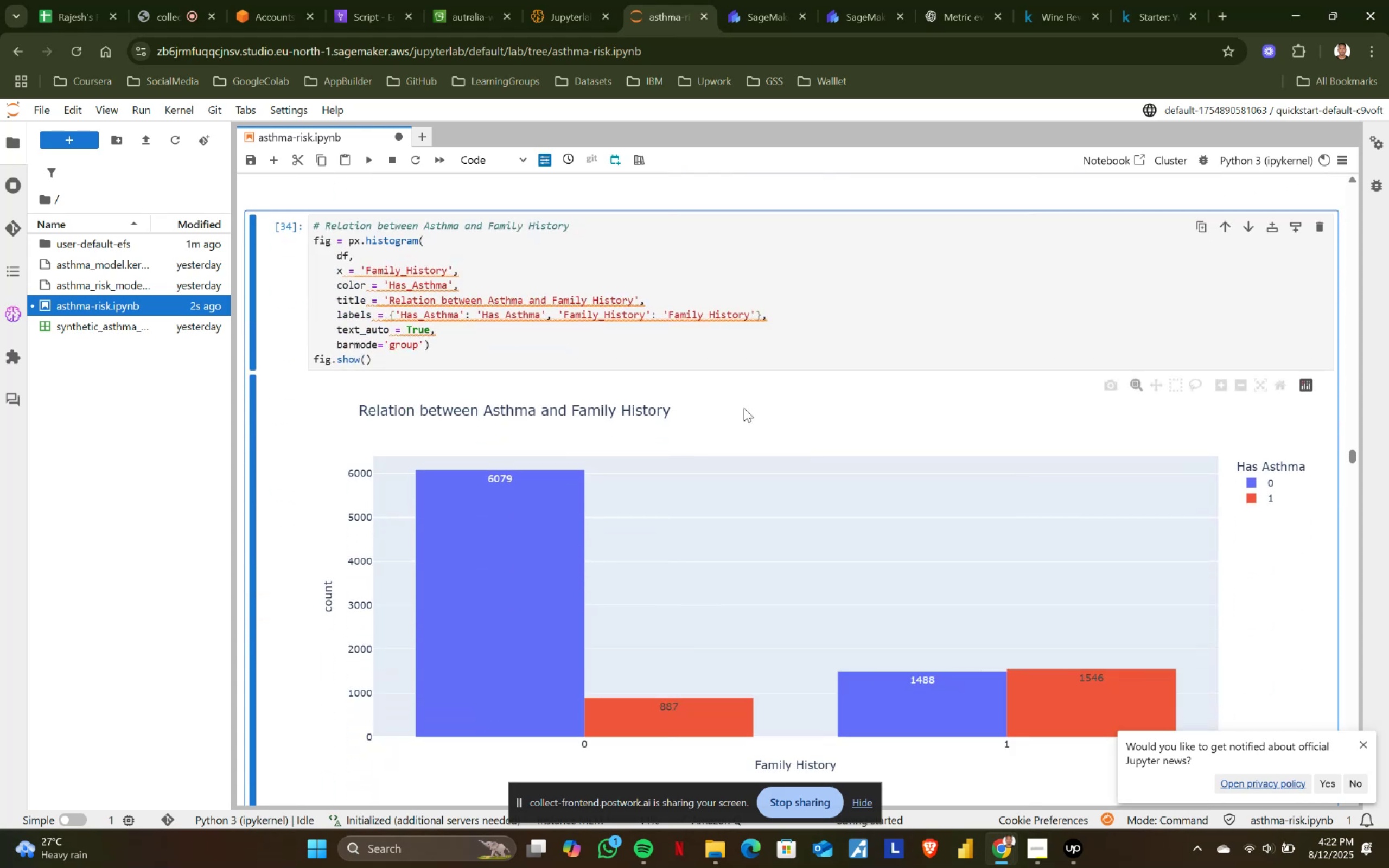 
scroll: coordinate [744, 408], scroll_direction: up, amount: 1.0
 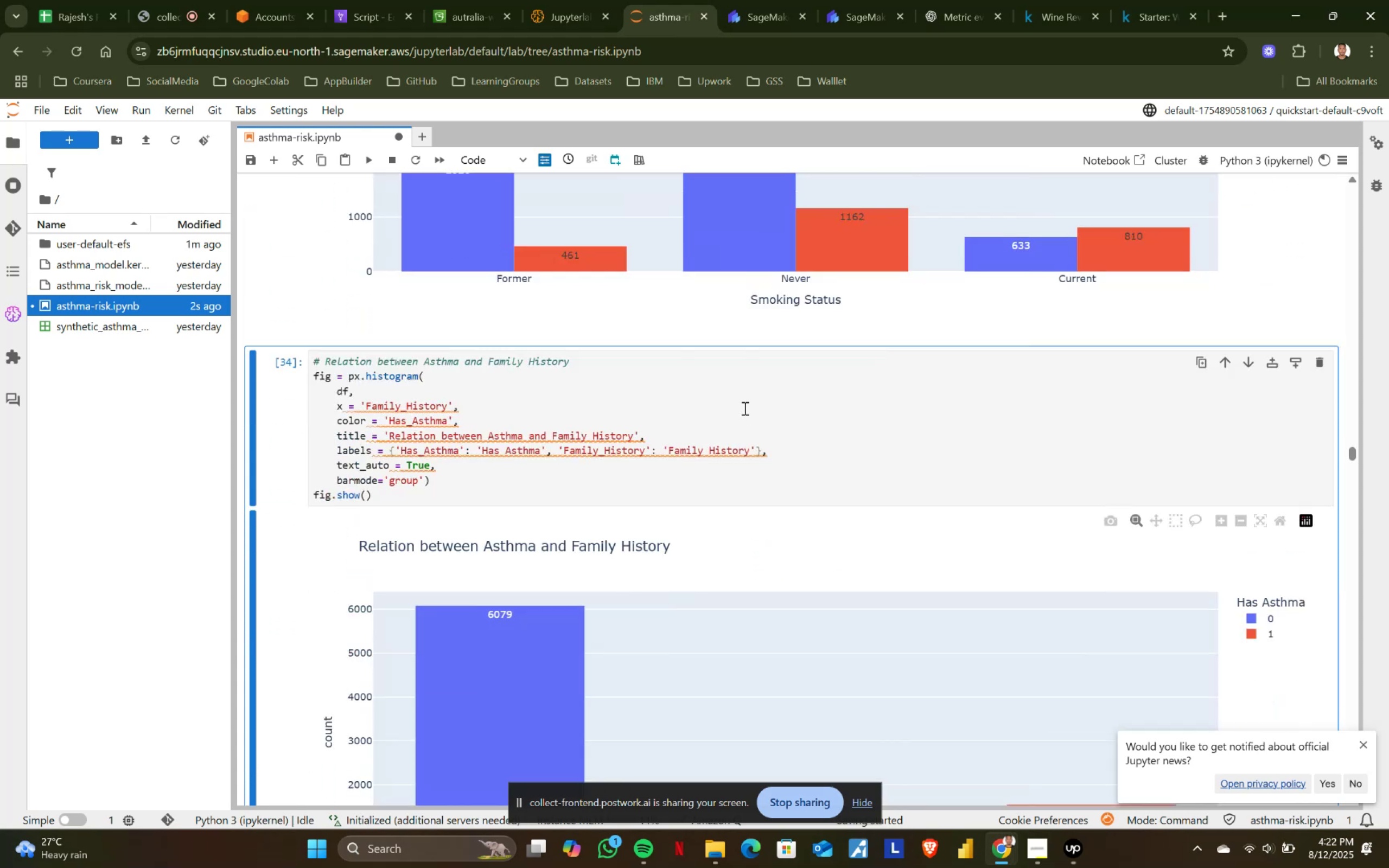 
scroll: coordinate [744, 408], scroll_direction: down, amount: 2.0
 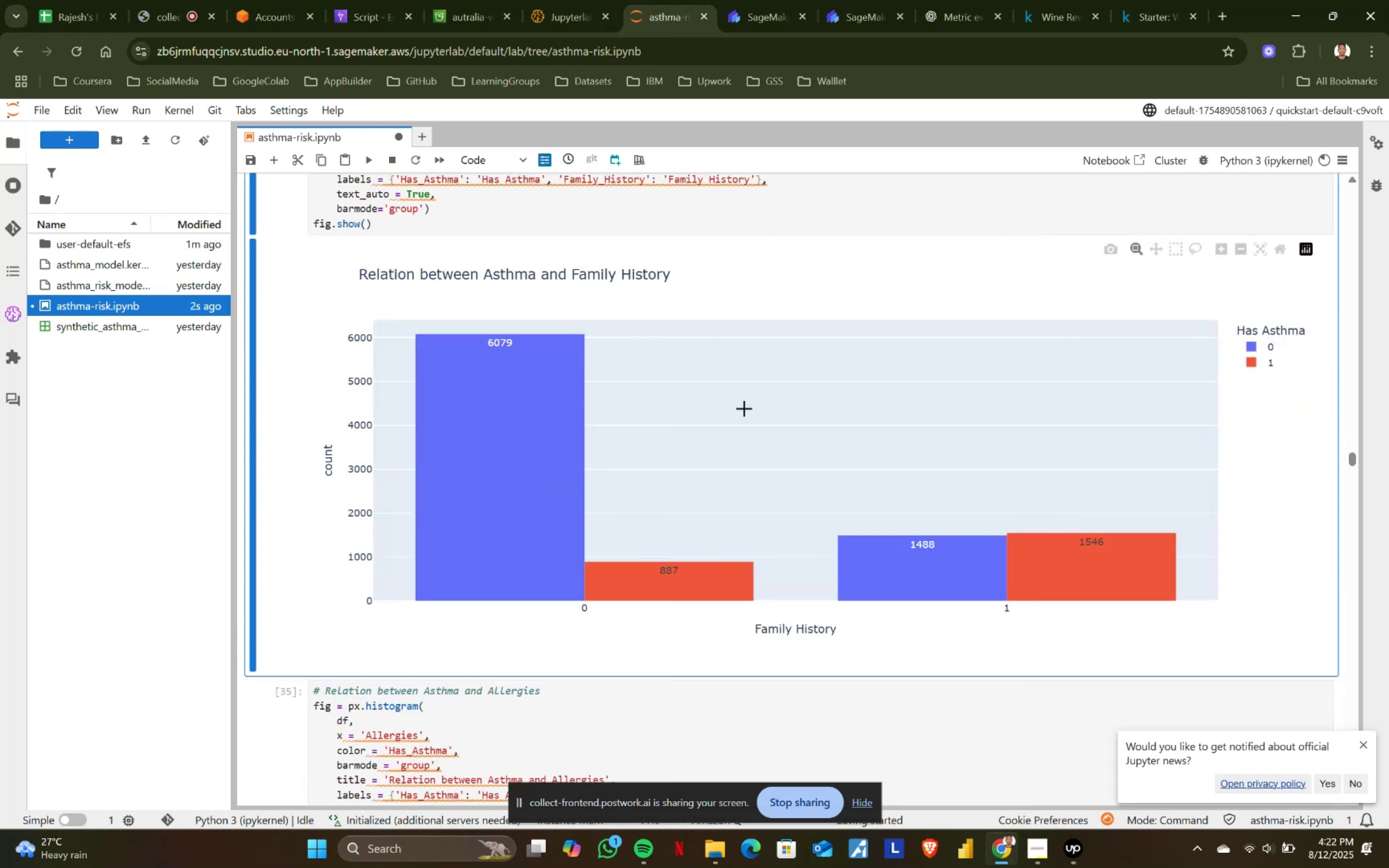 
key(Shift+ShiftRight)
 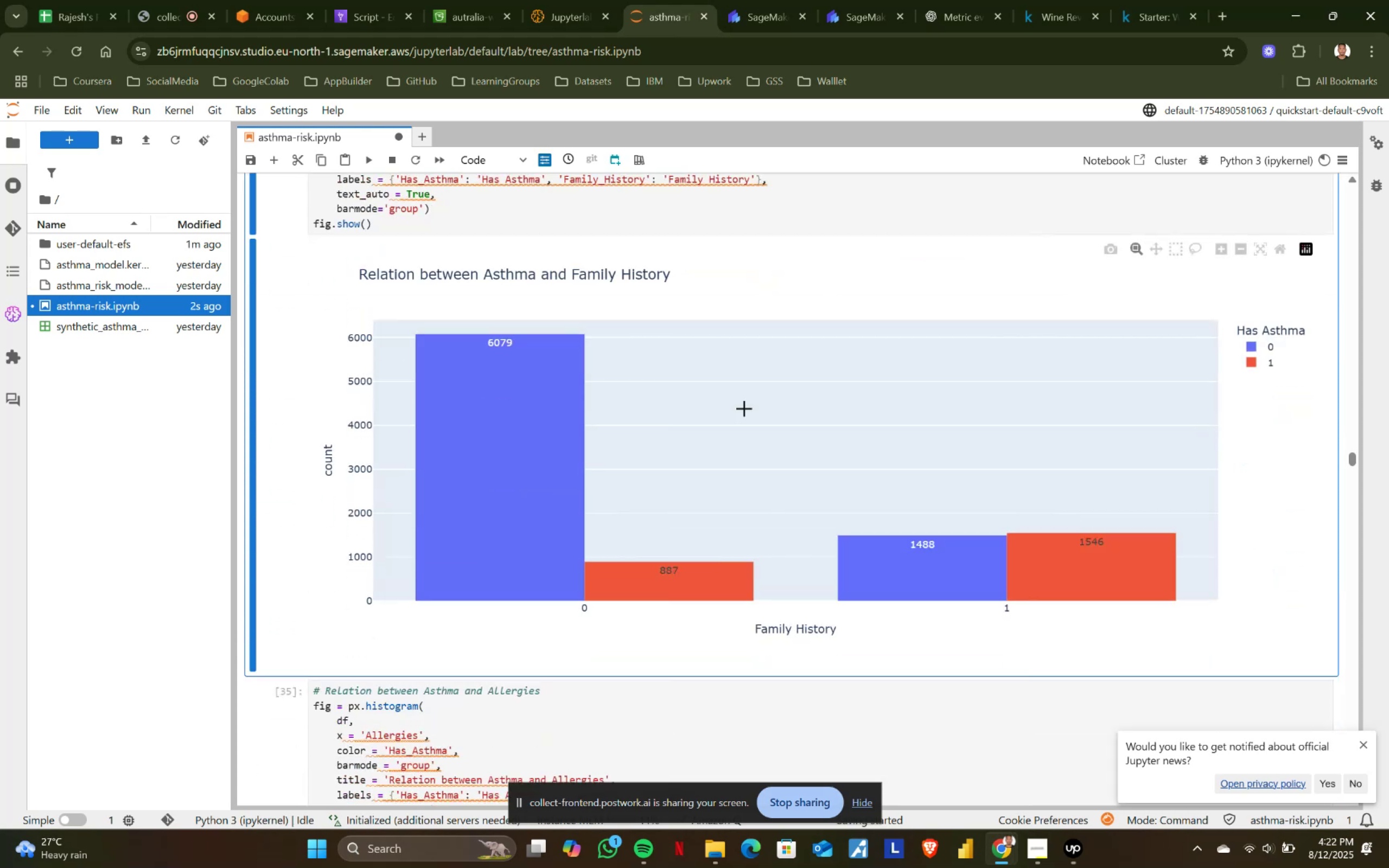 
key(Shift+Enter)
 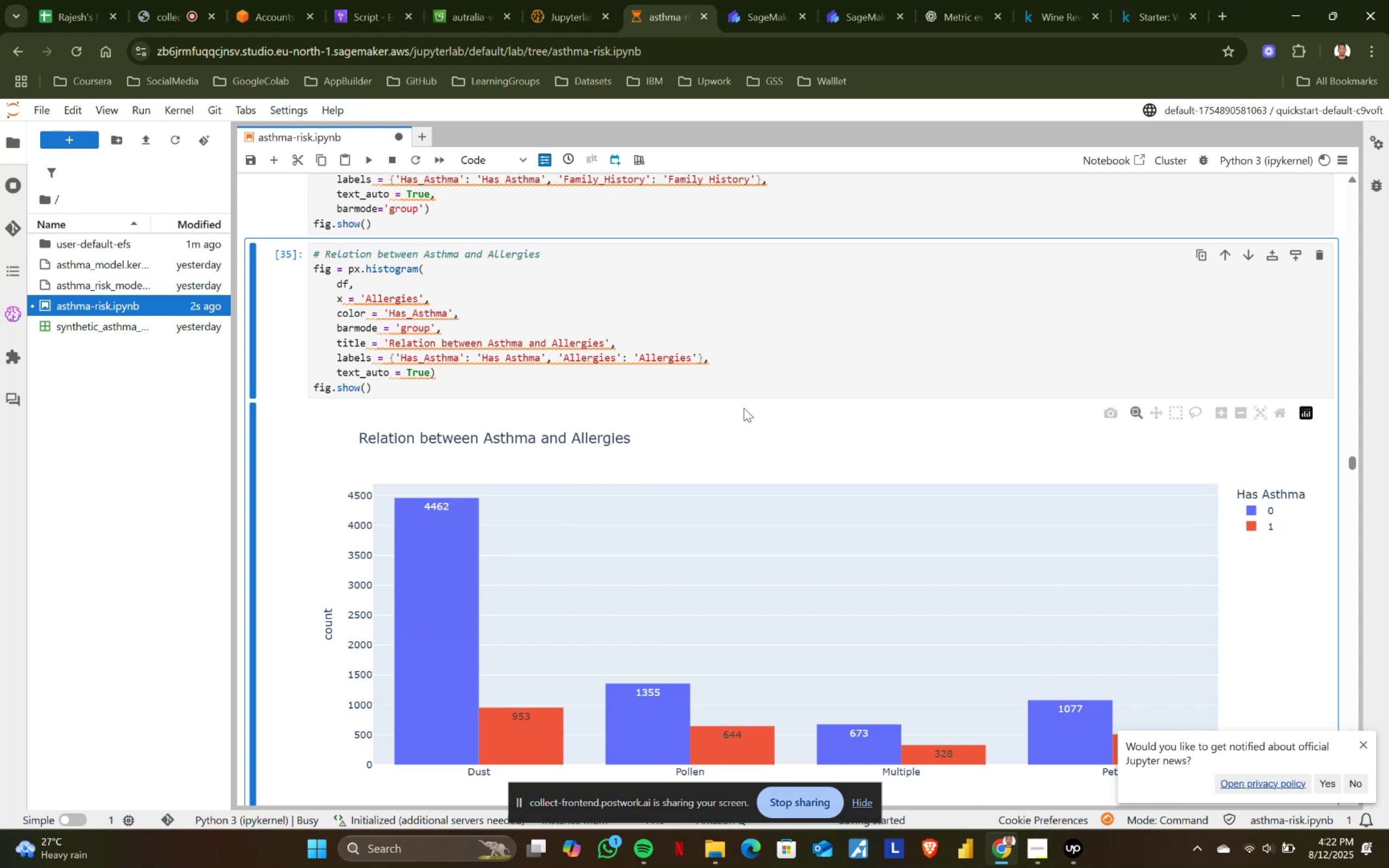 
scroll: coordinate [744, 408], scroll_direction: up, amount: 2.0
 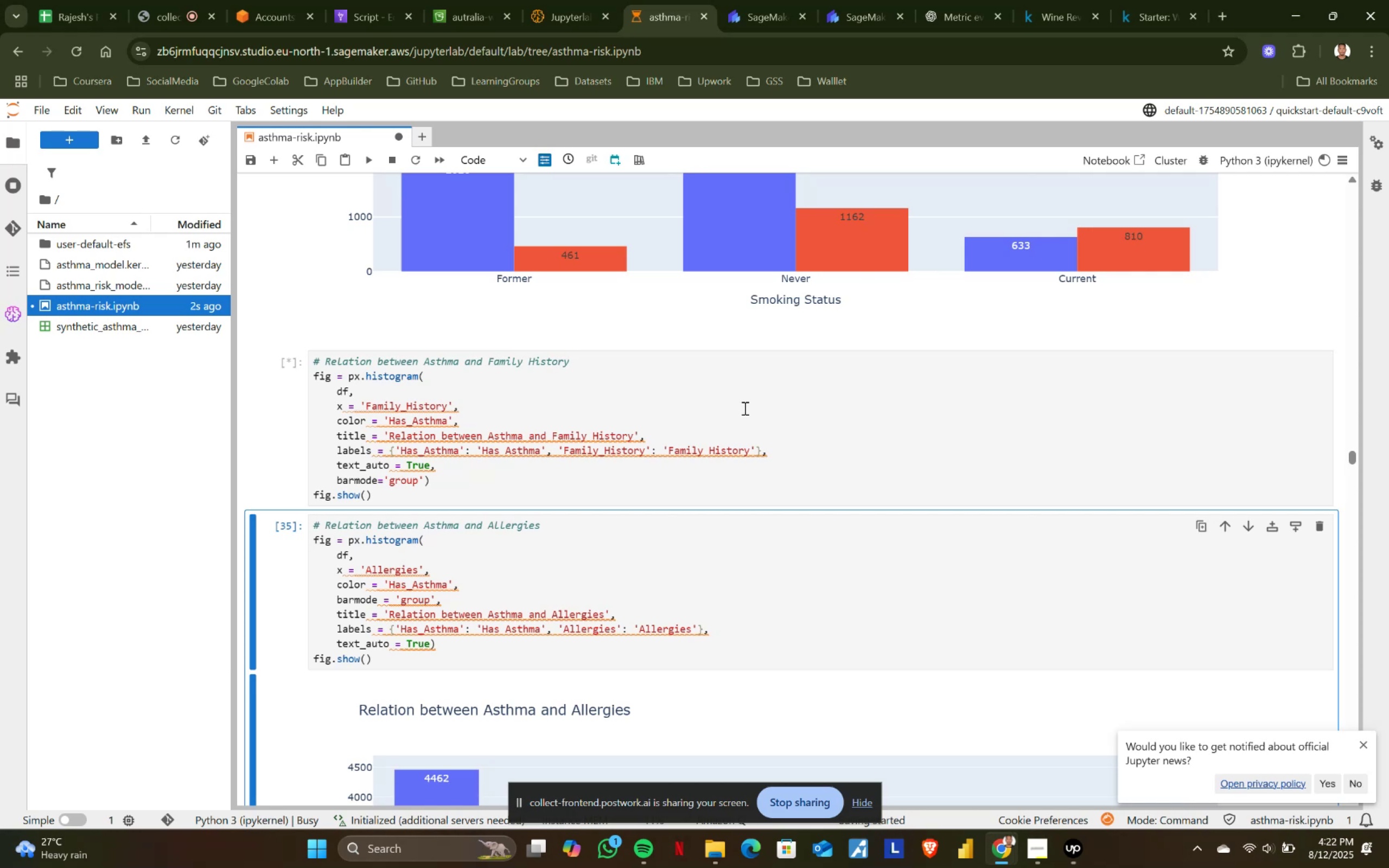 
wait(31.76)
 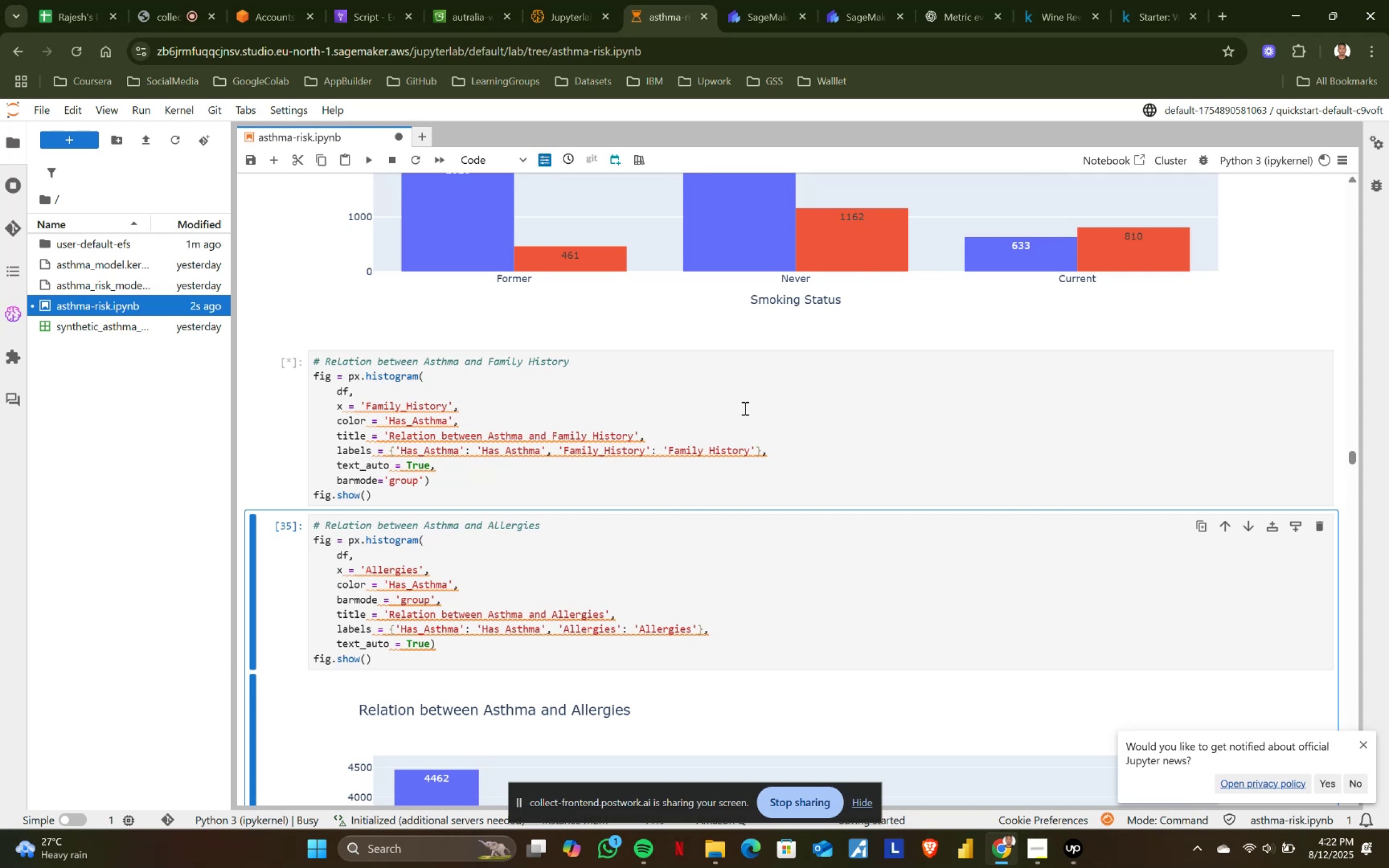 
left_click([140, 0])
 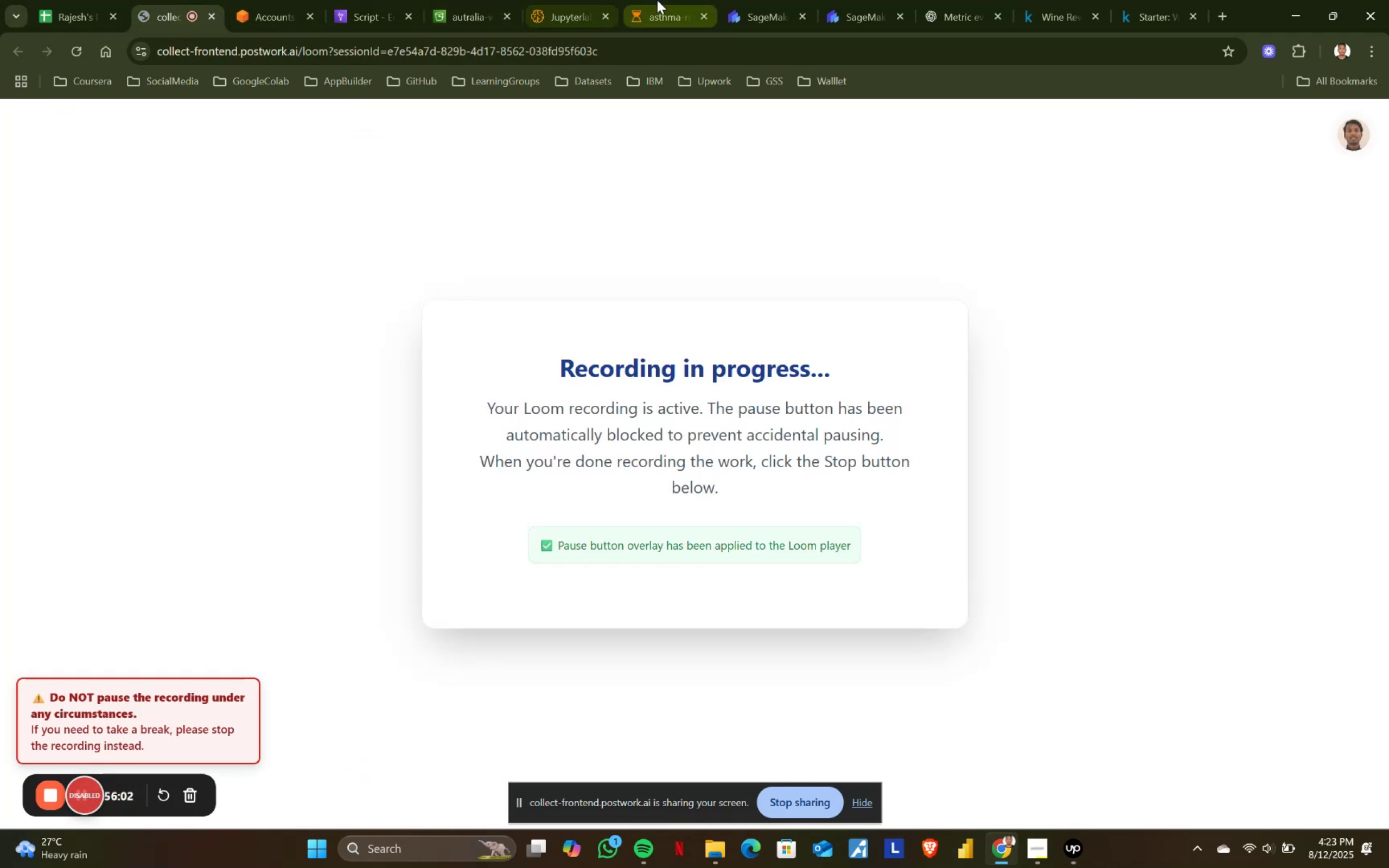 
left_click([673, 0])
 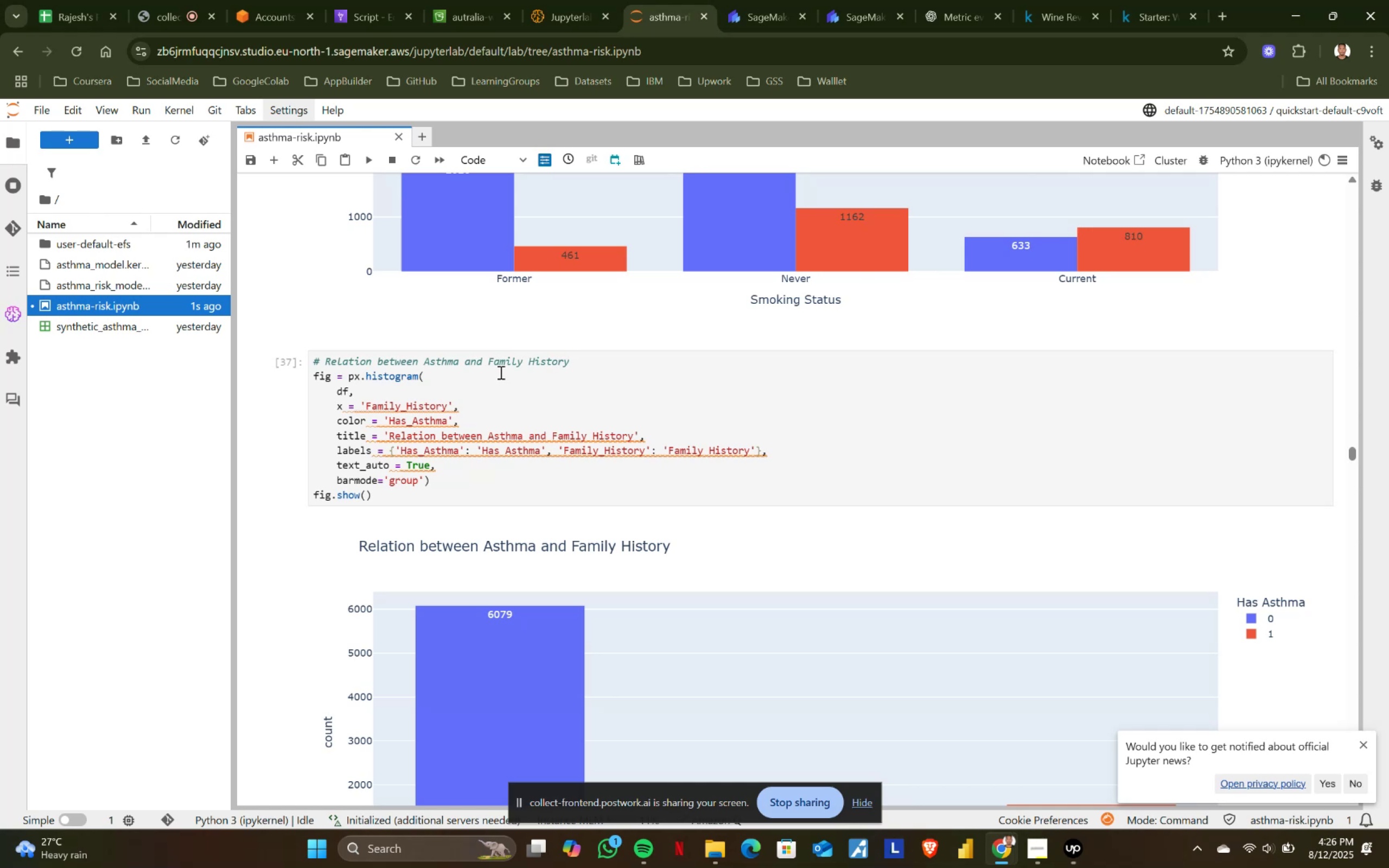 
wait(215.05)
 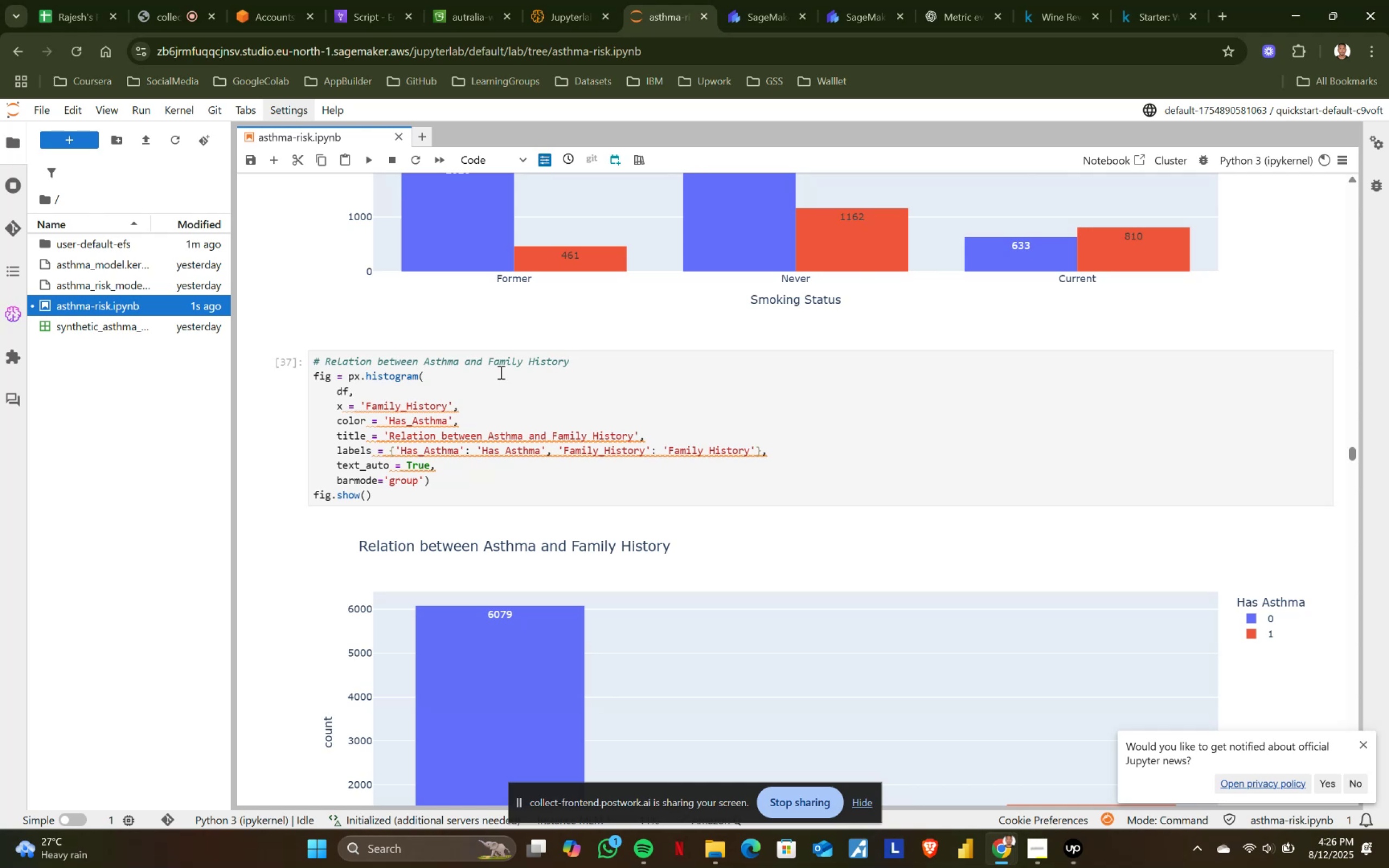 
scroll: coordinate [492, 377], scroll_direction: down, amount: 5.0
 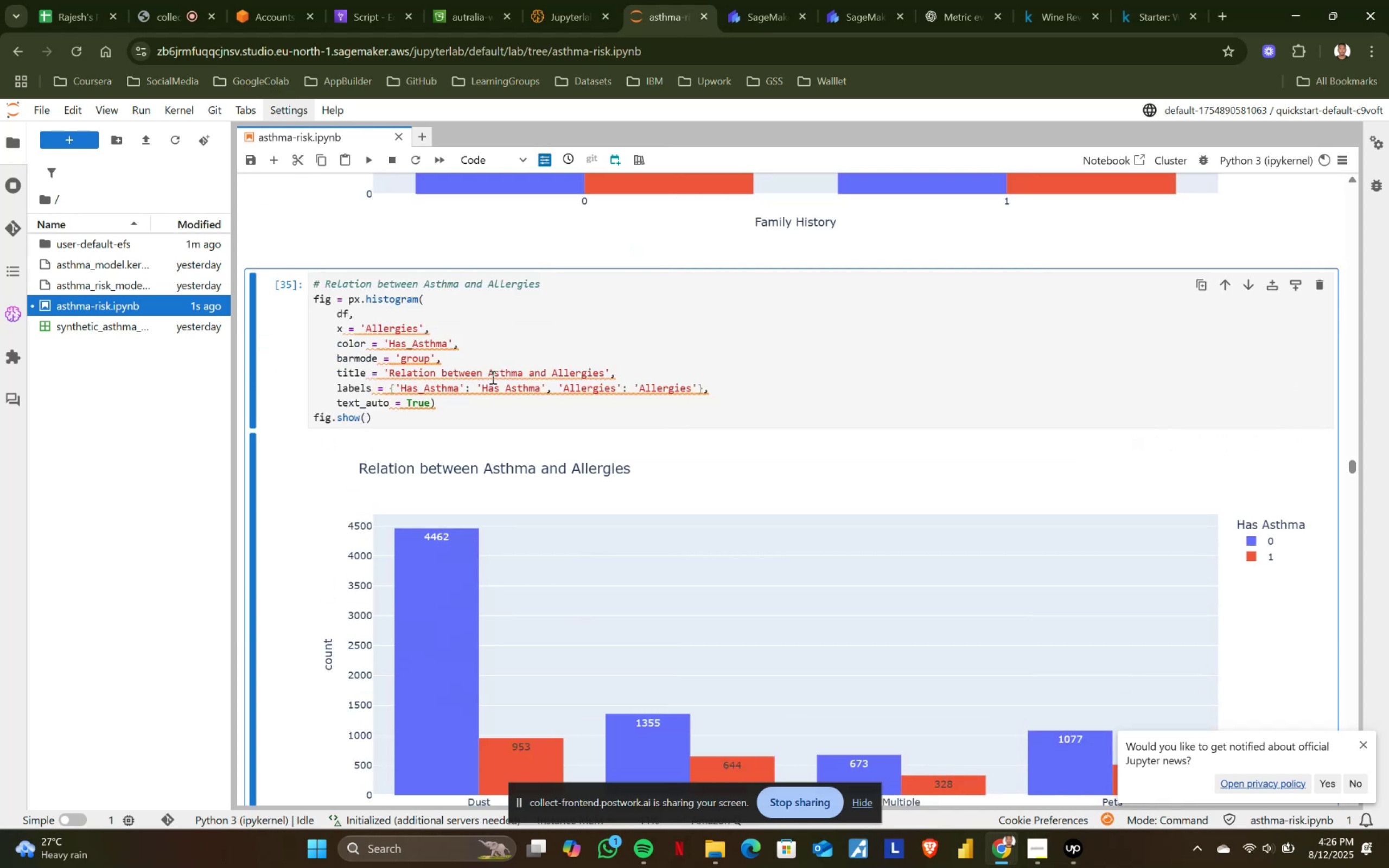 
key(Shift+ShiftRight)
 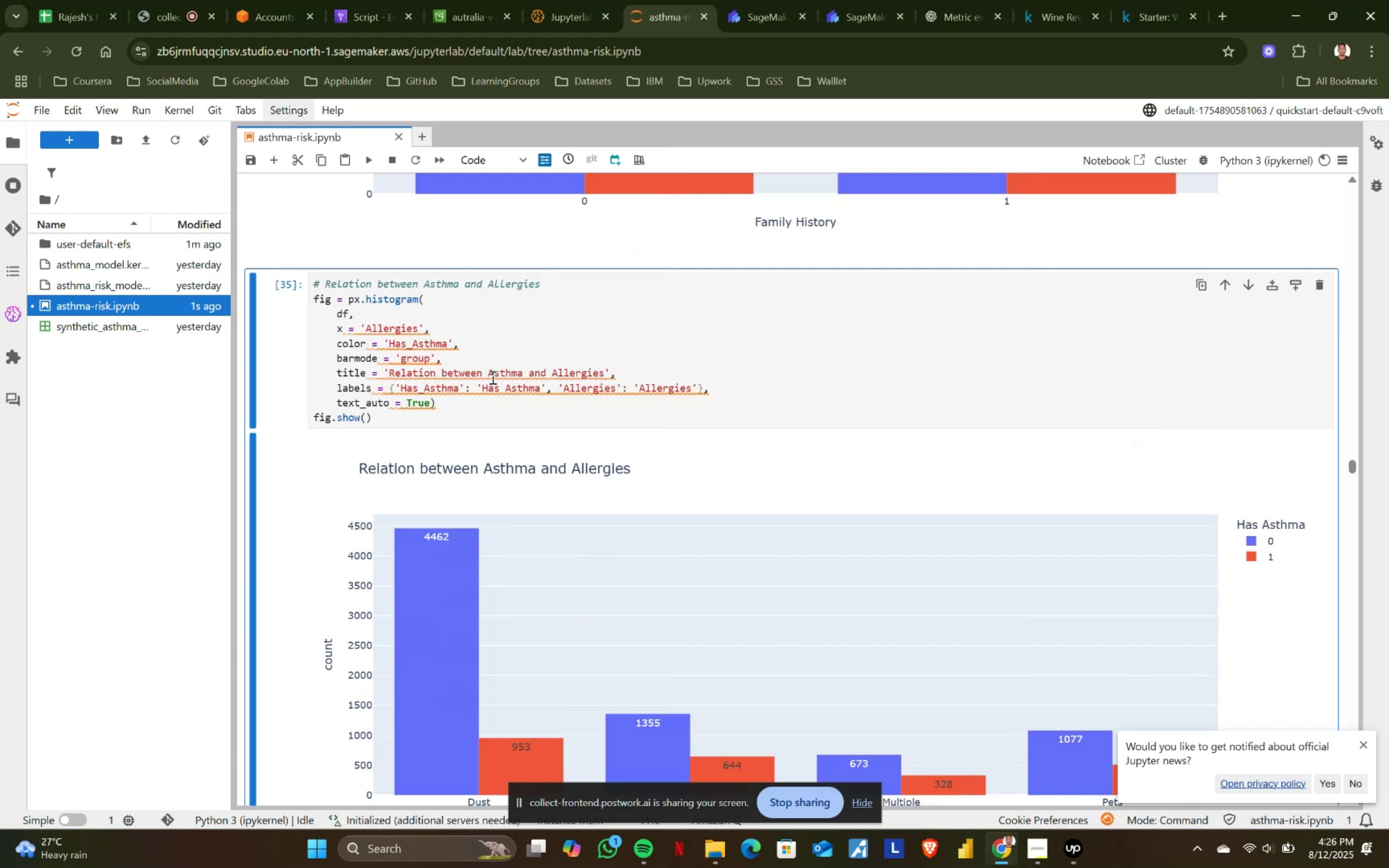 
key(Shift+Enter)
 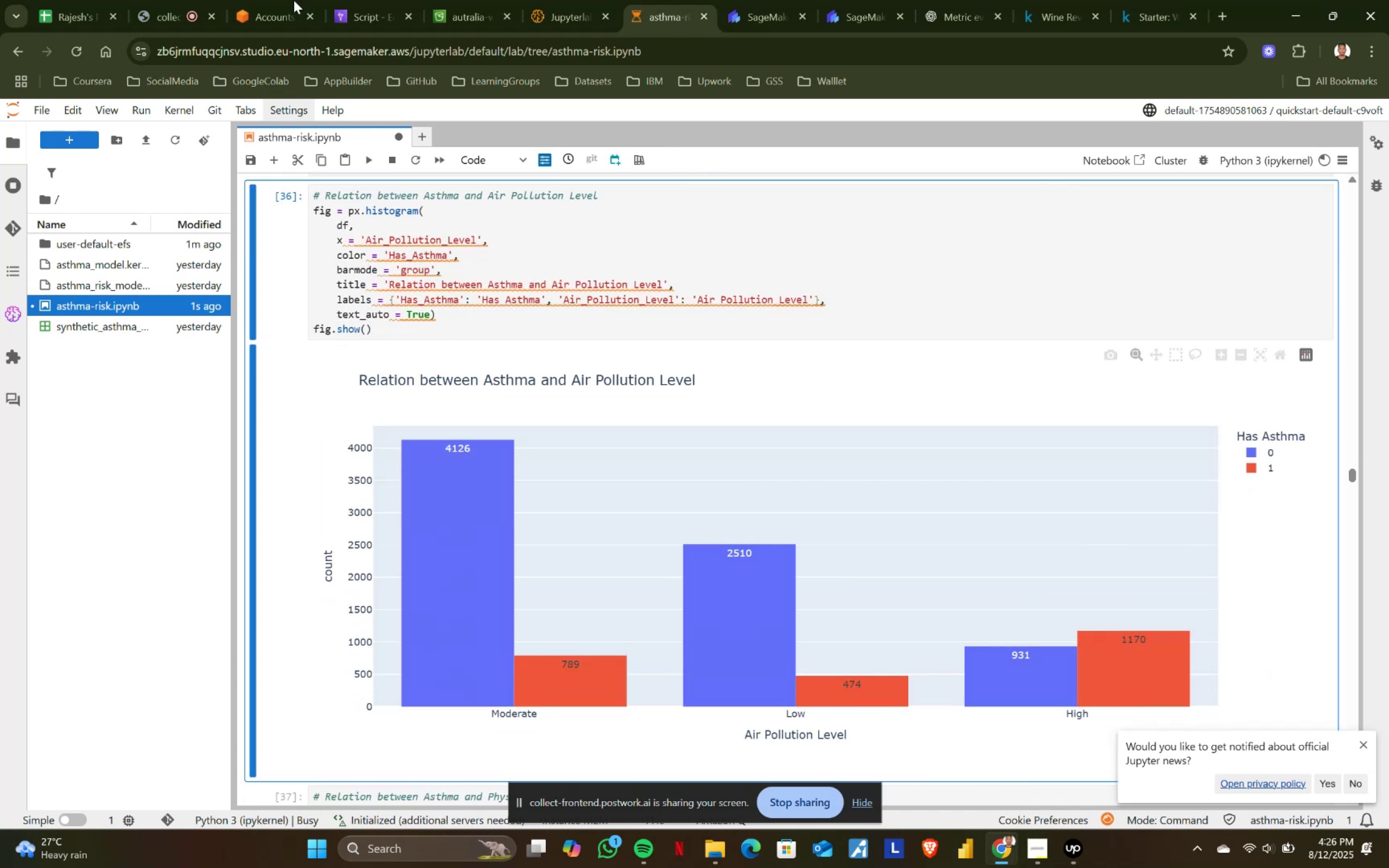 
left_click([193, 0])
 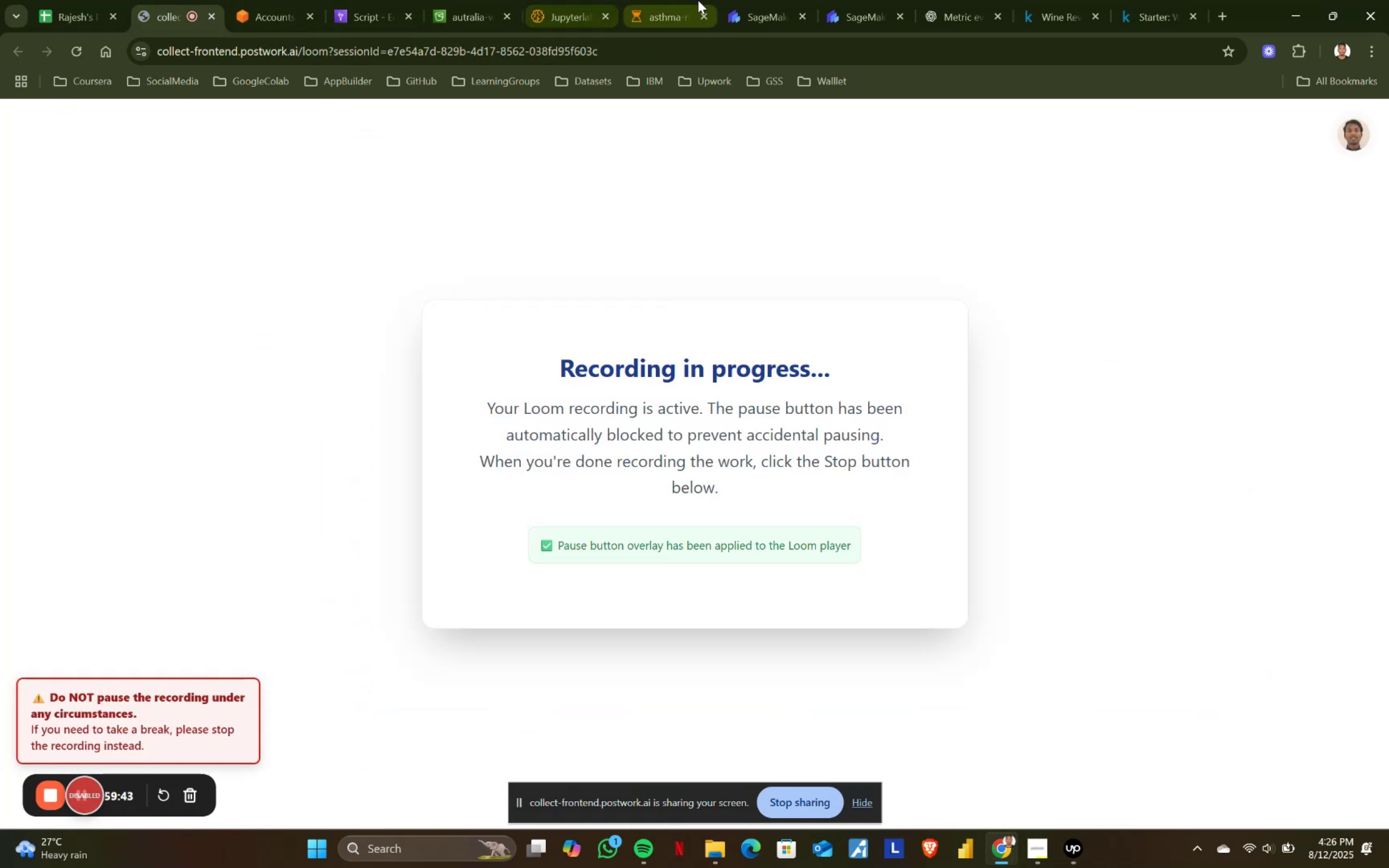 